 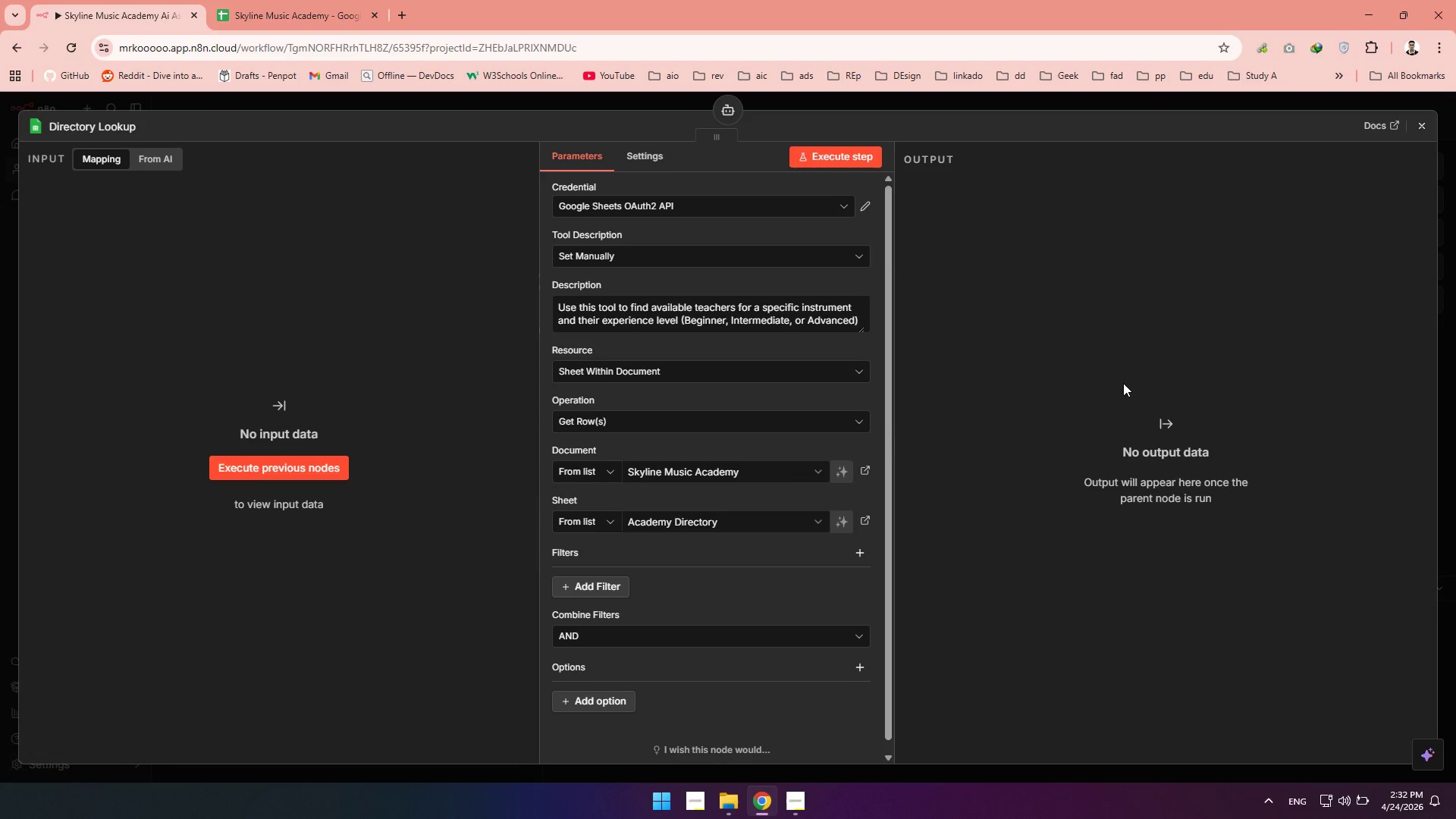 
left_click([759, 466])
 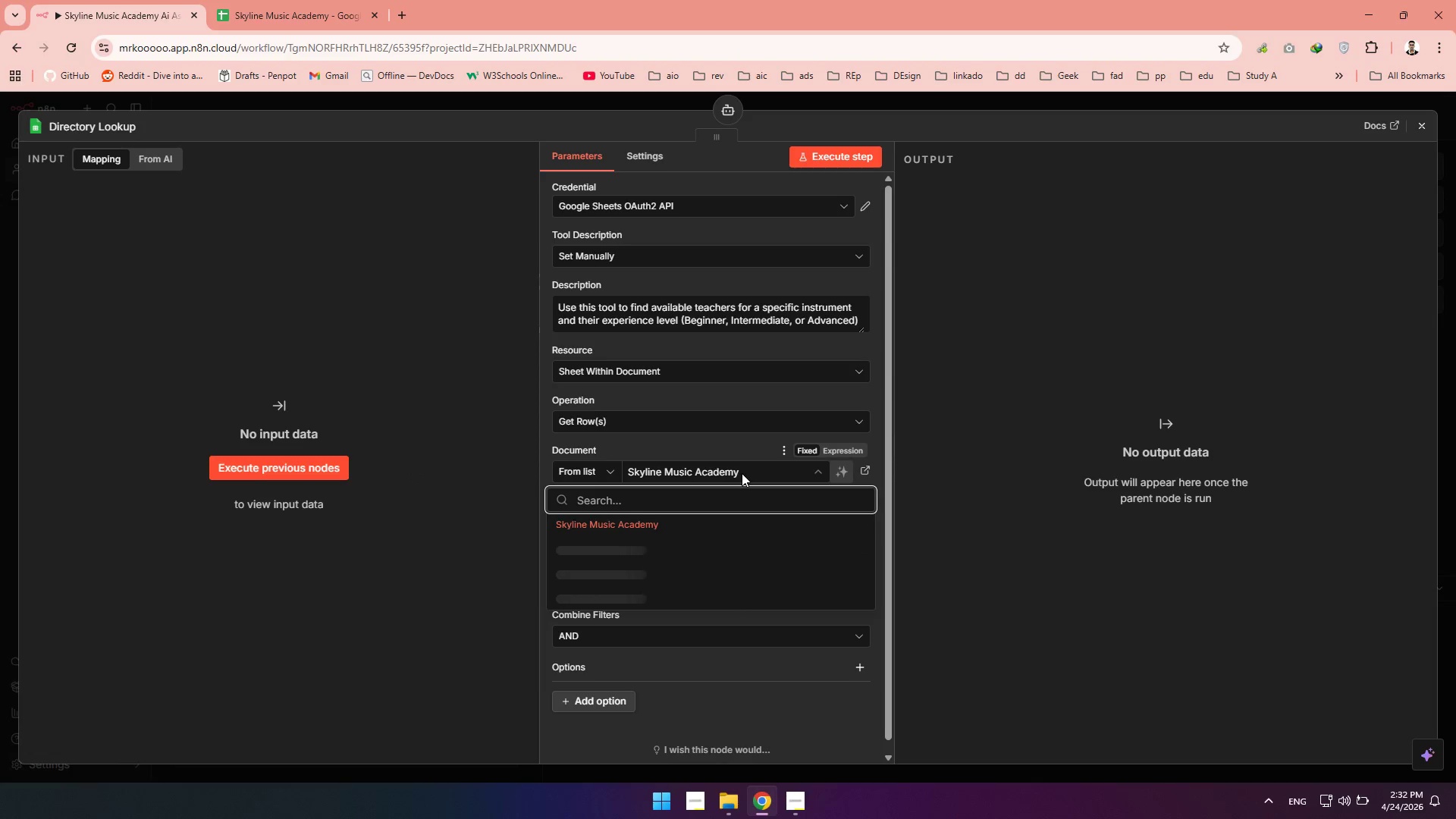 
left_click([1062, 436])
 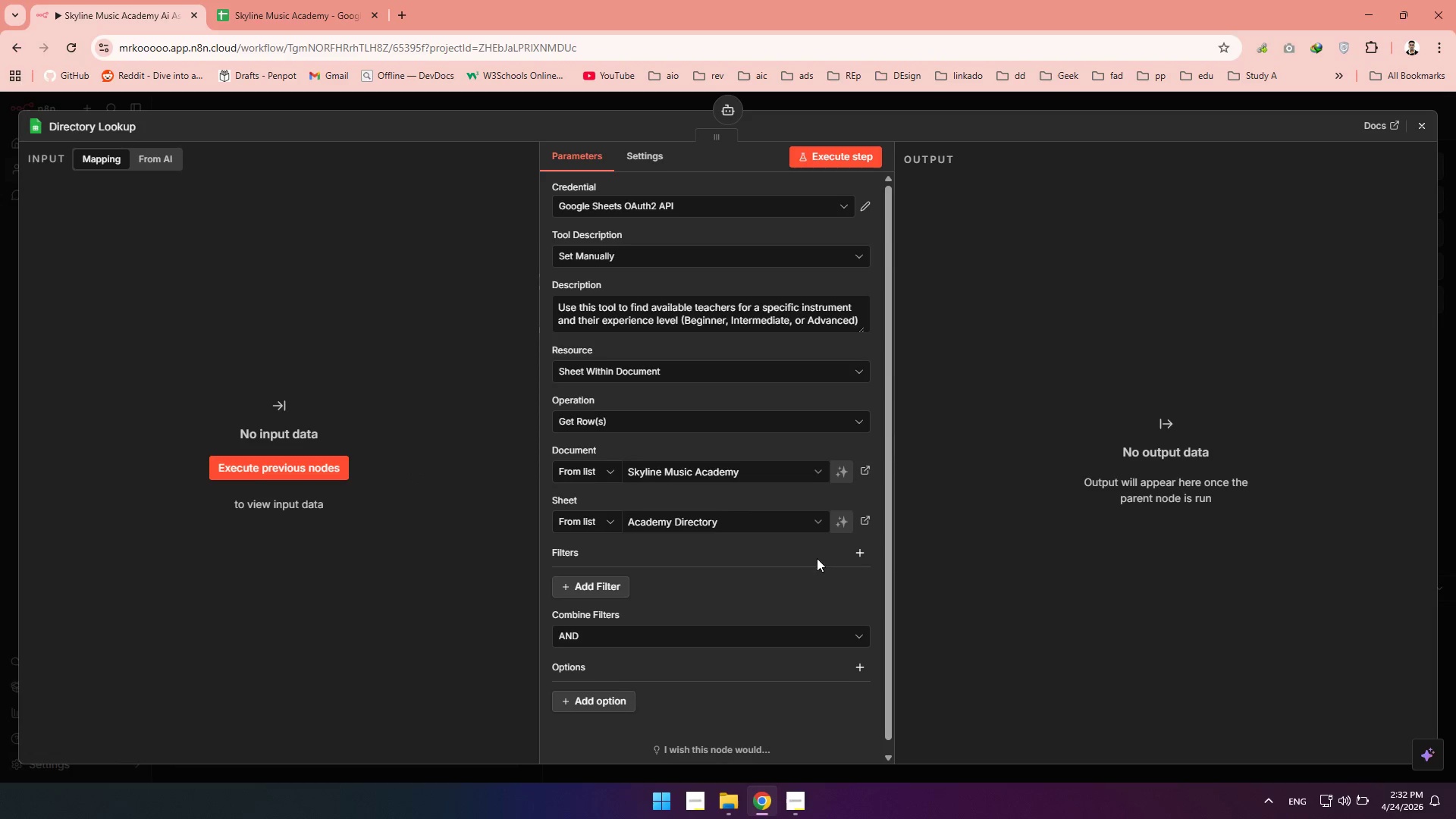 
mouse_move([770, 528])
 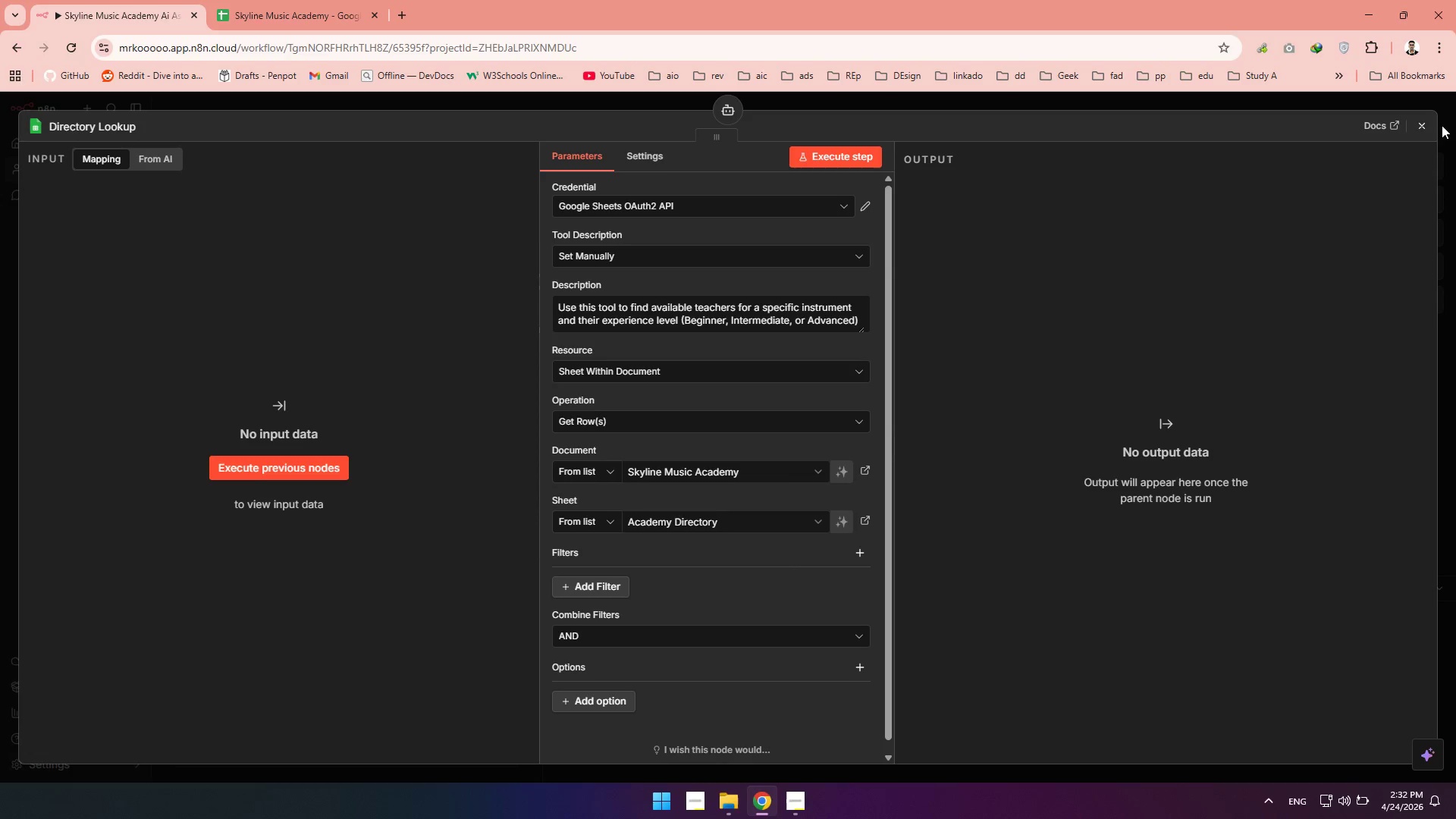 
left_click([1417, 130])
 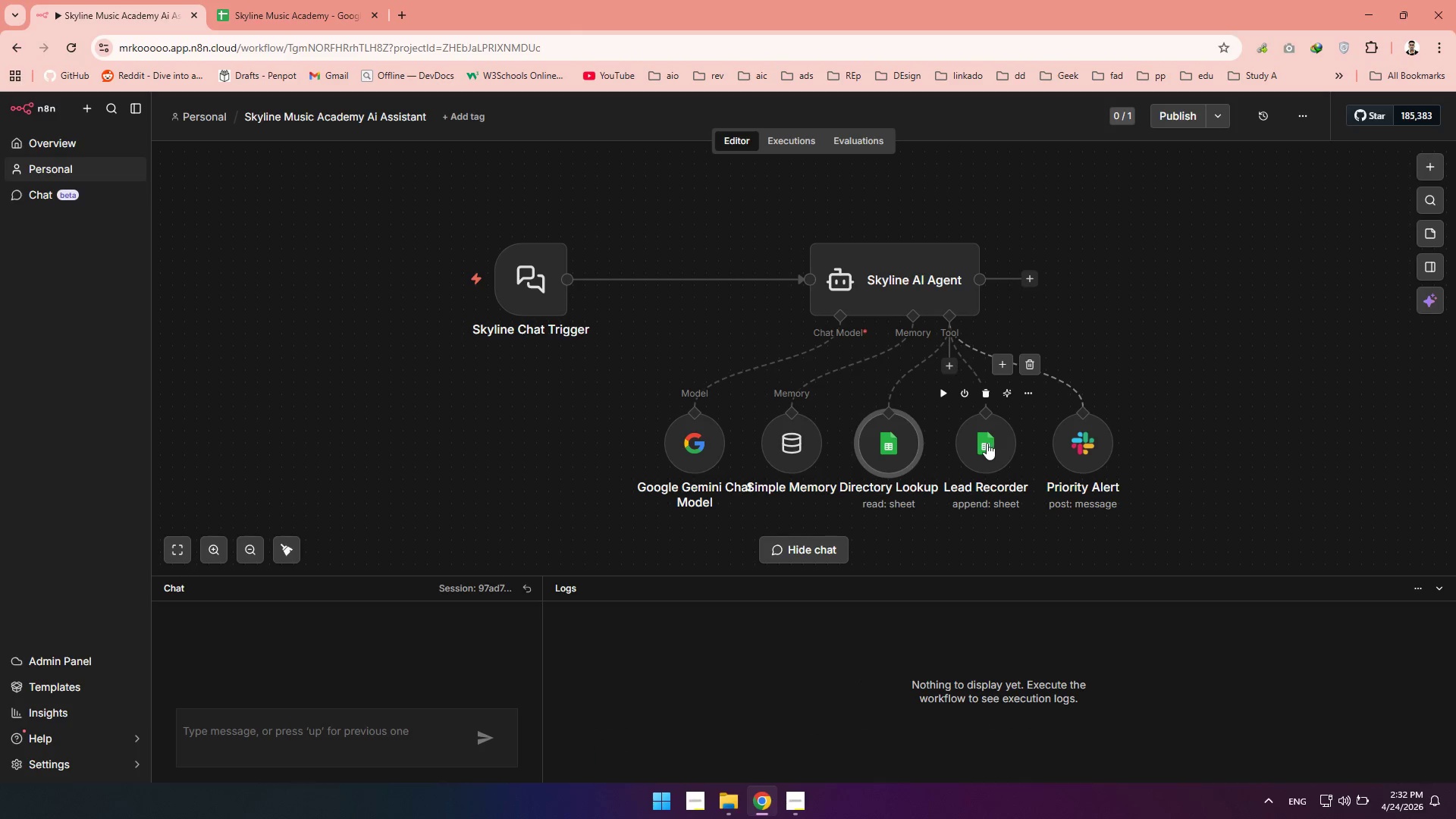 
double_click([986, 443])
 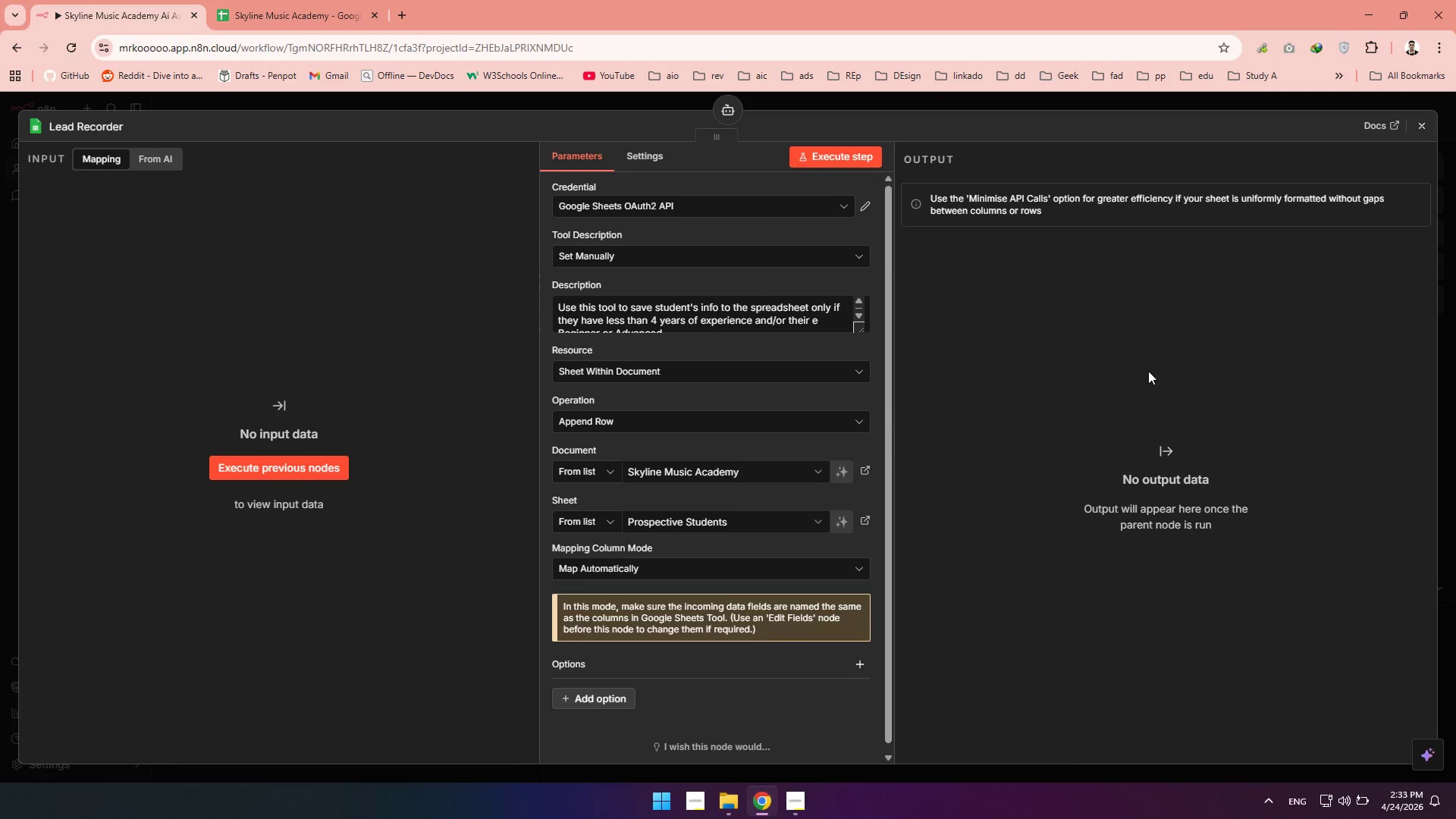 
wait(7.48)
 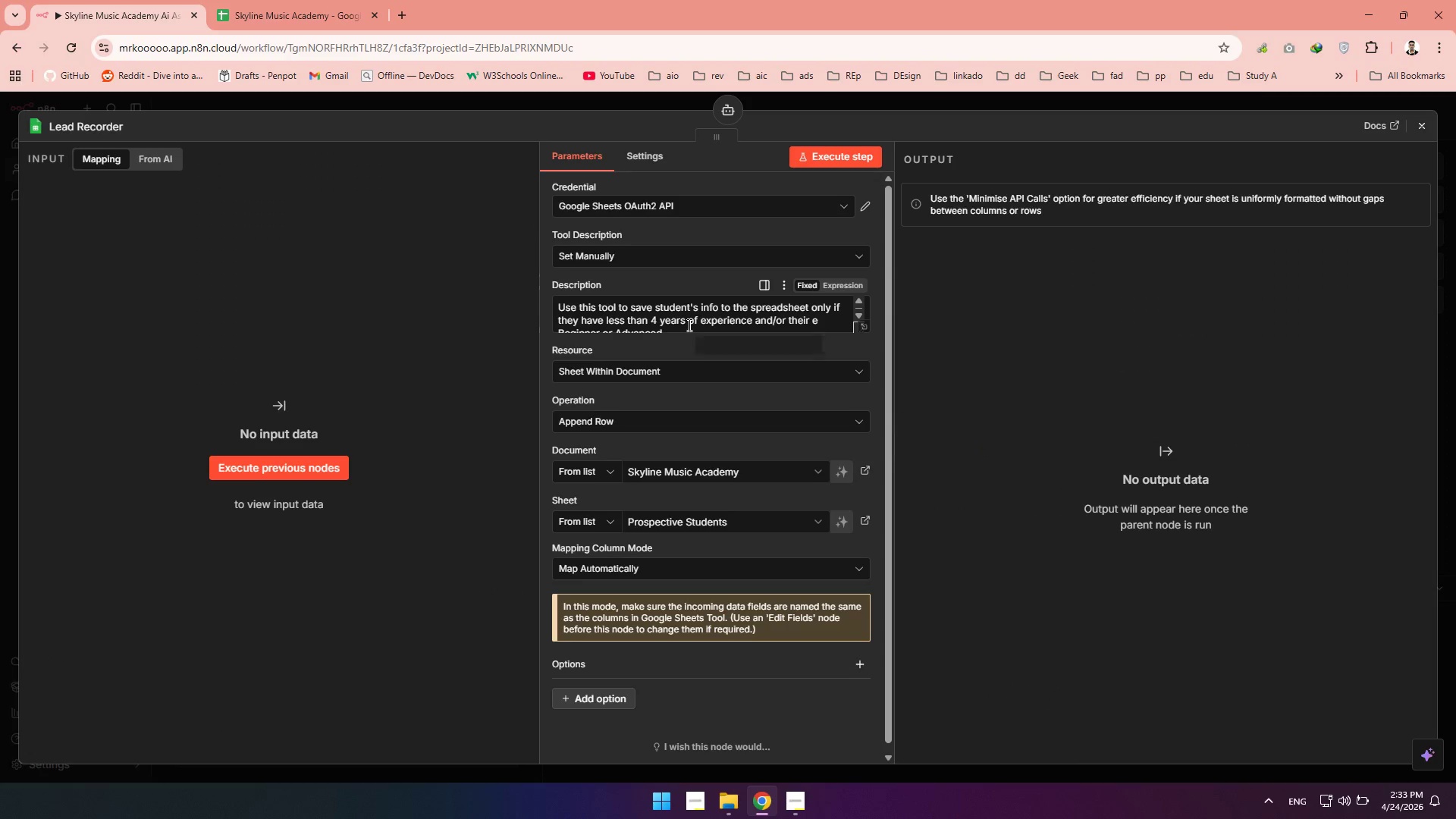 
left_click([1421, 124])
 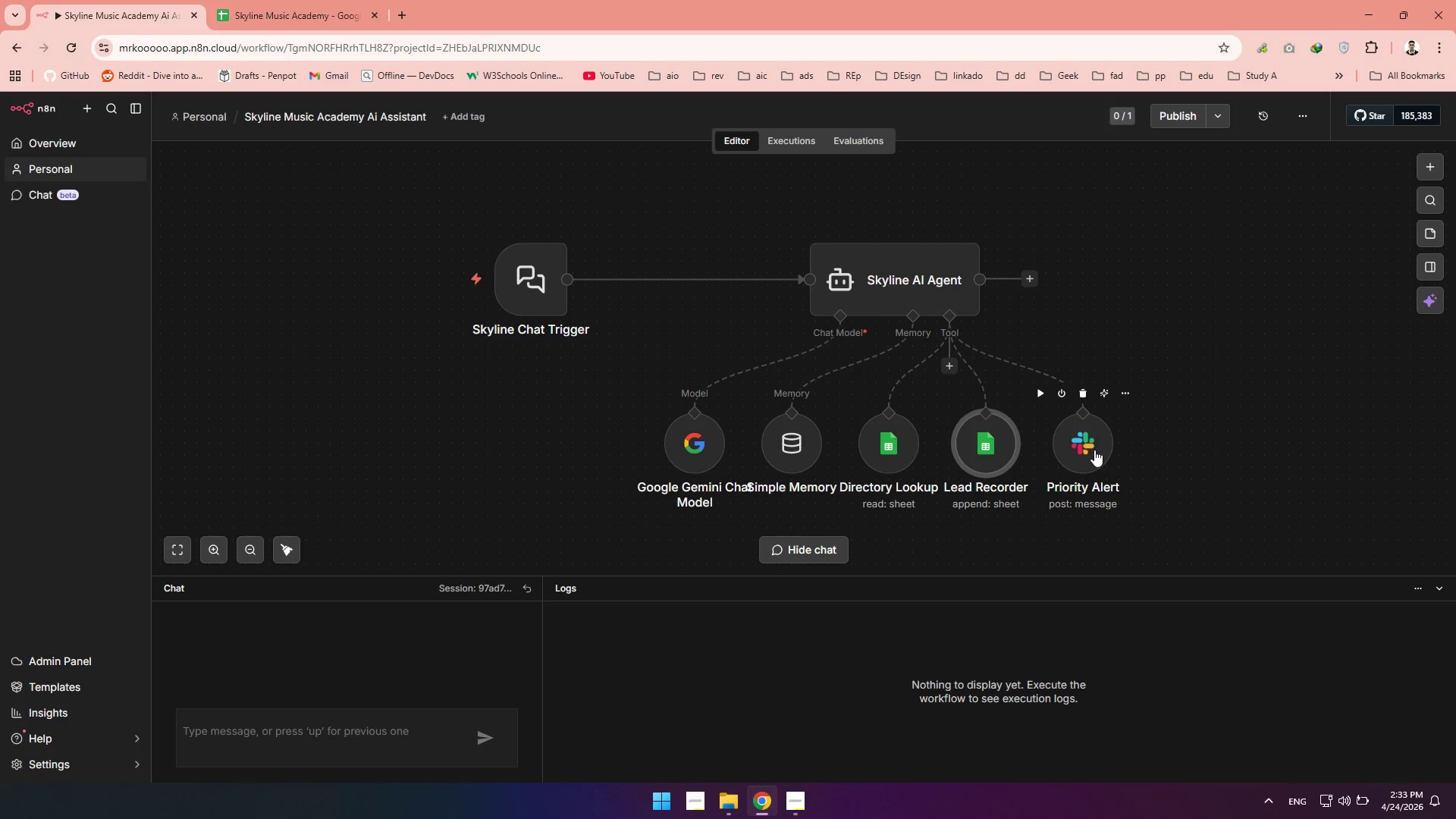 
double_click([1094, 450])
 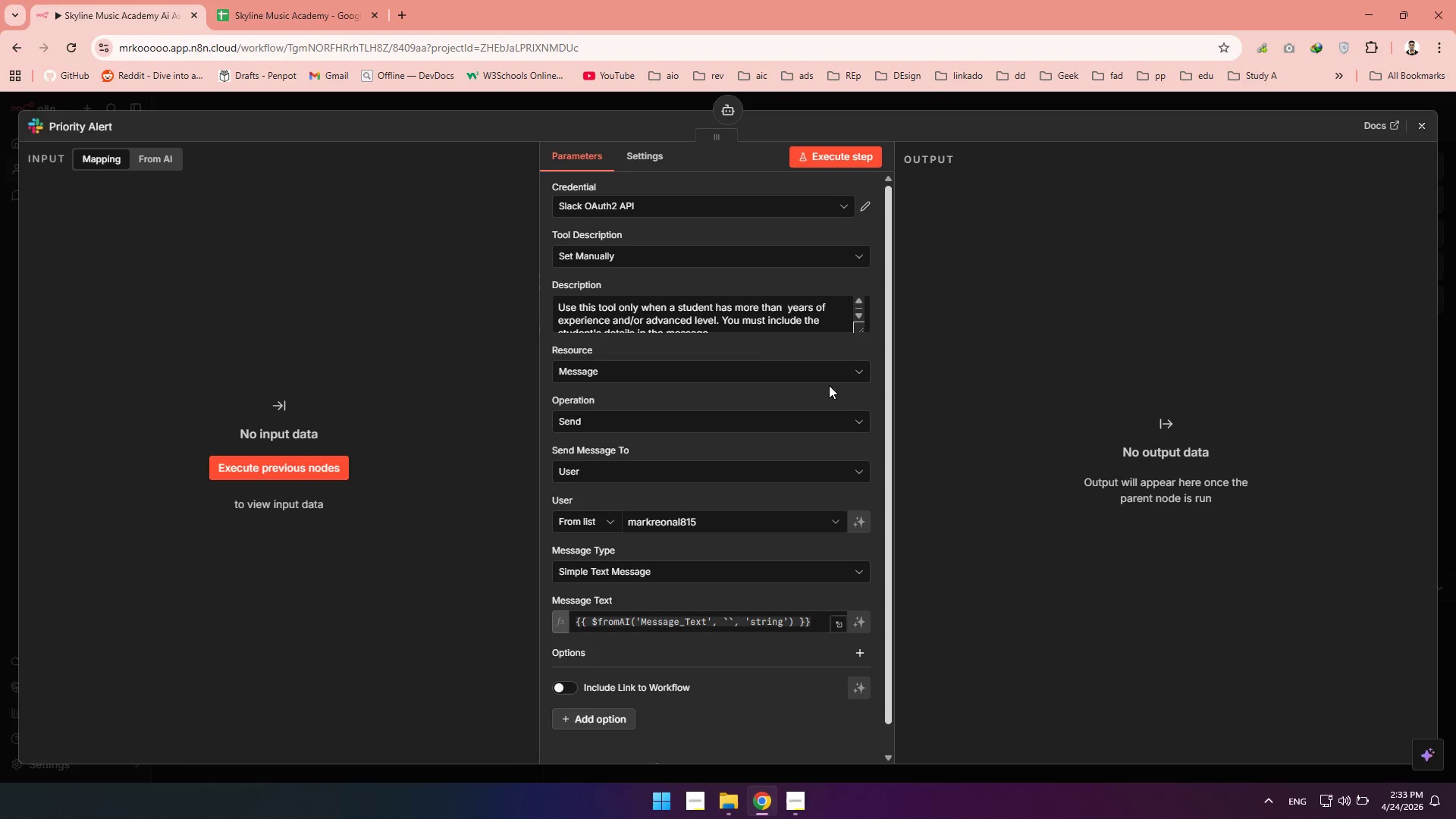 
mouse_move([717, 297])
 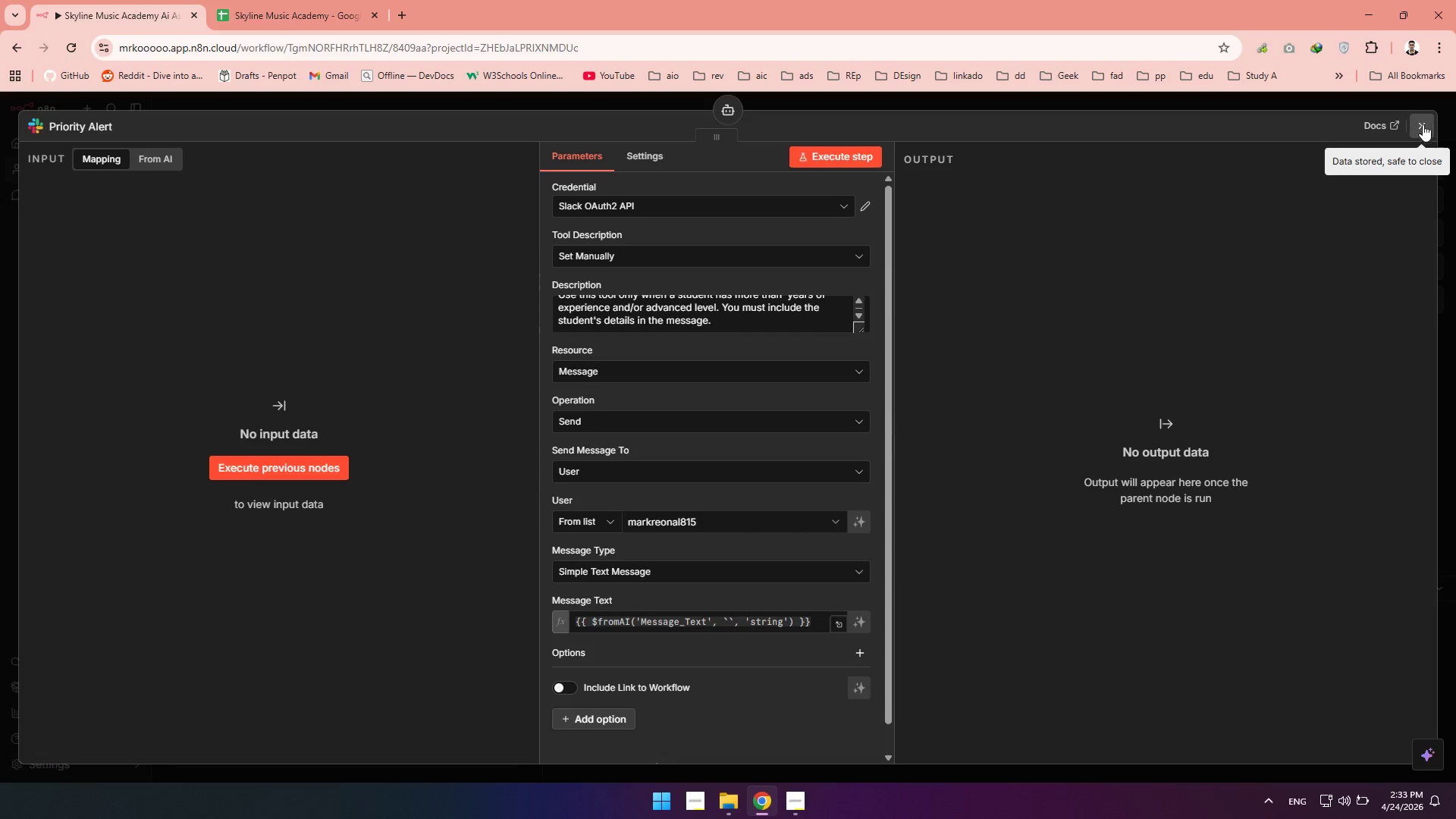 
left_click([1420, 124])
 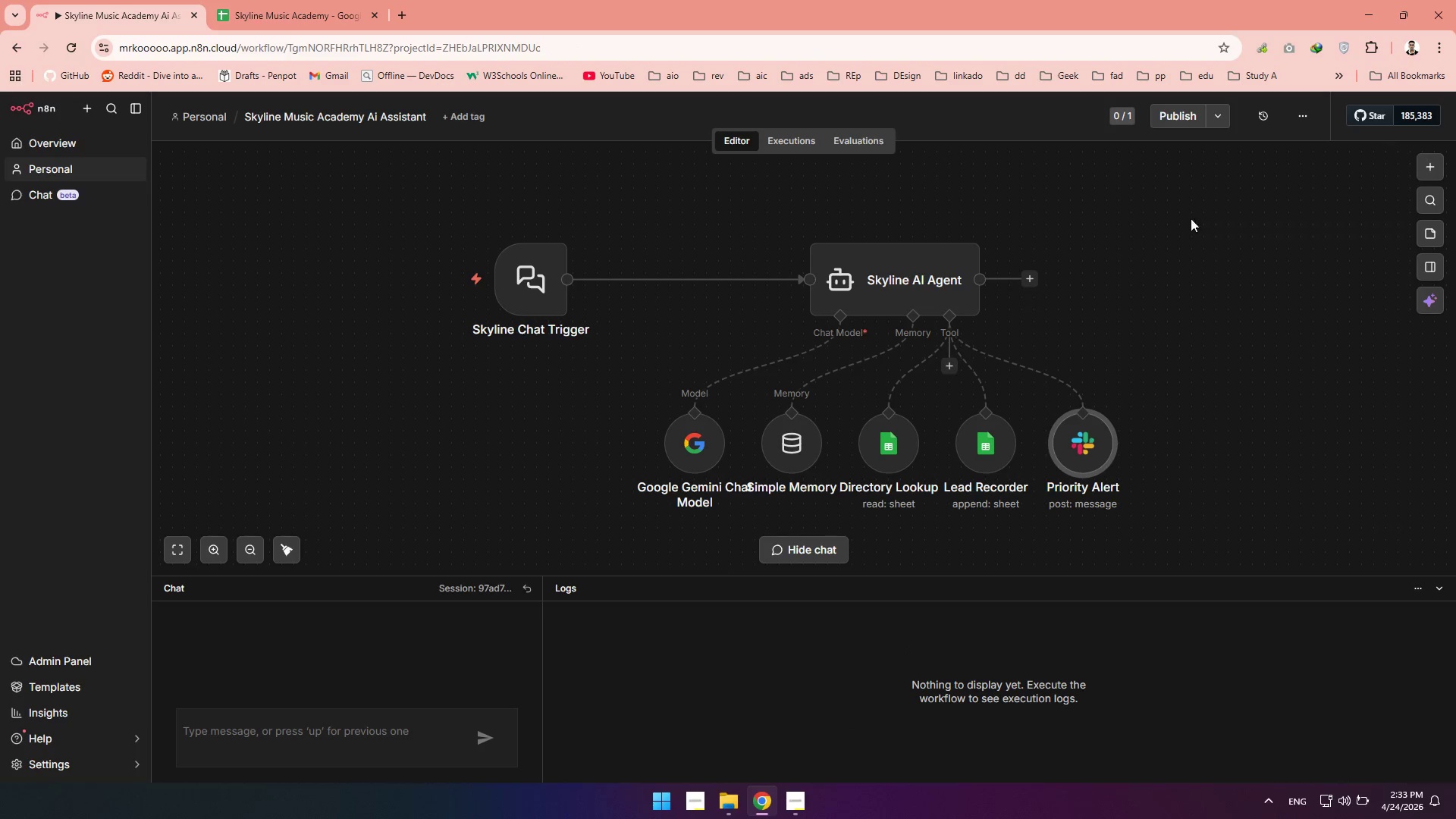 
mouse_move([981, 316])
 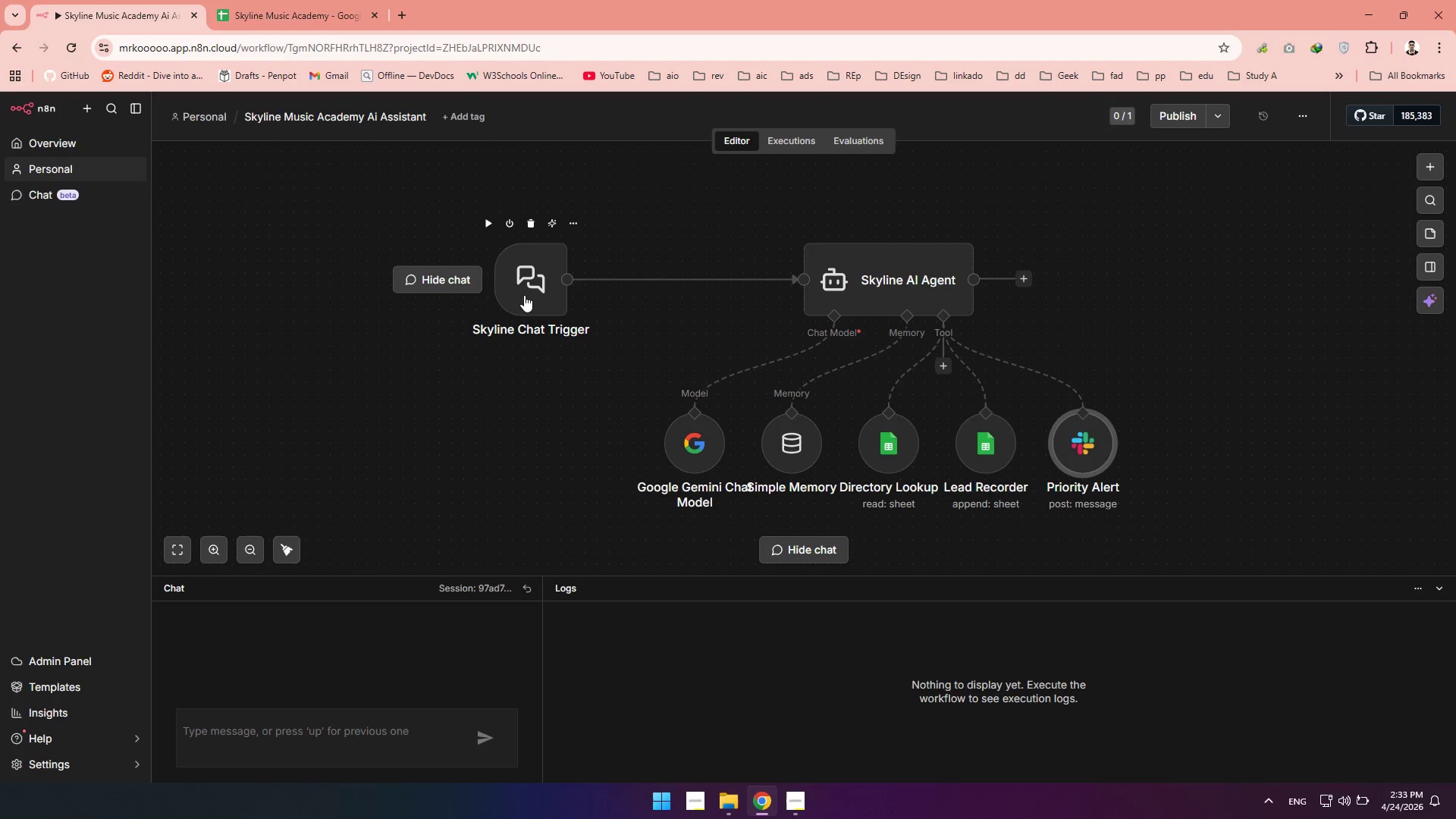 
left_click([528, 293])
 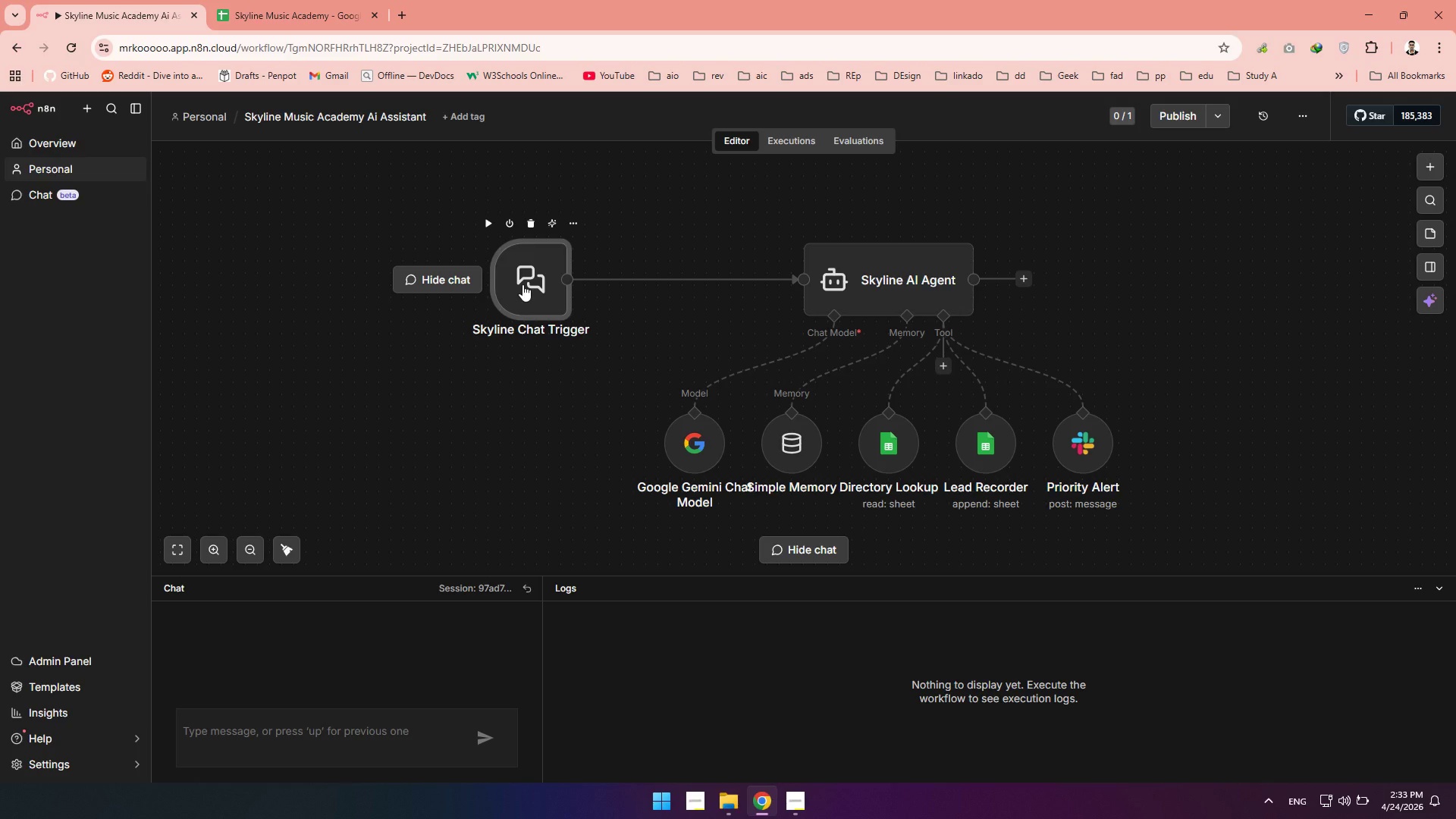 
wait(5.23)
 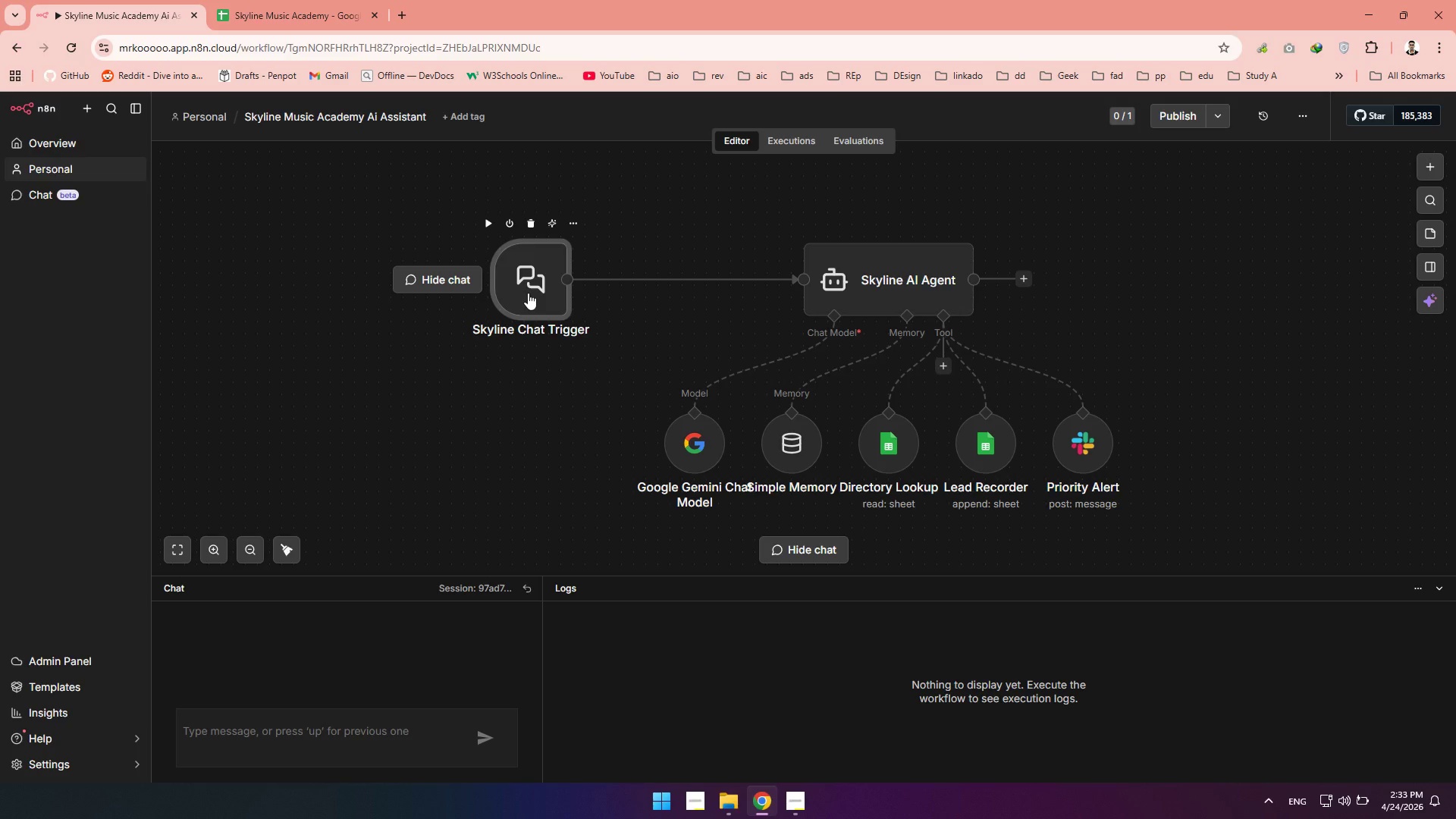 
left_click([353, 734])
 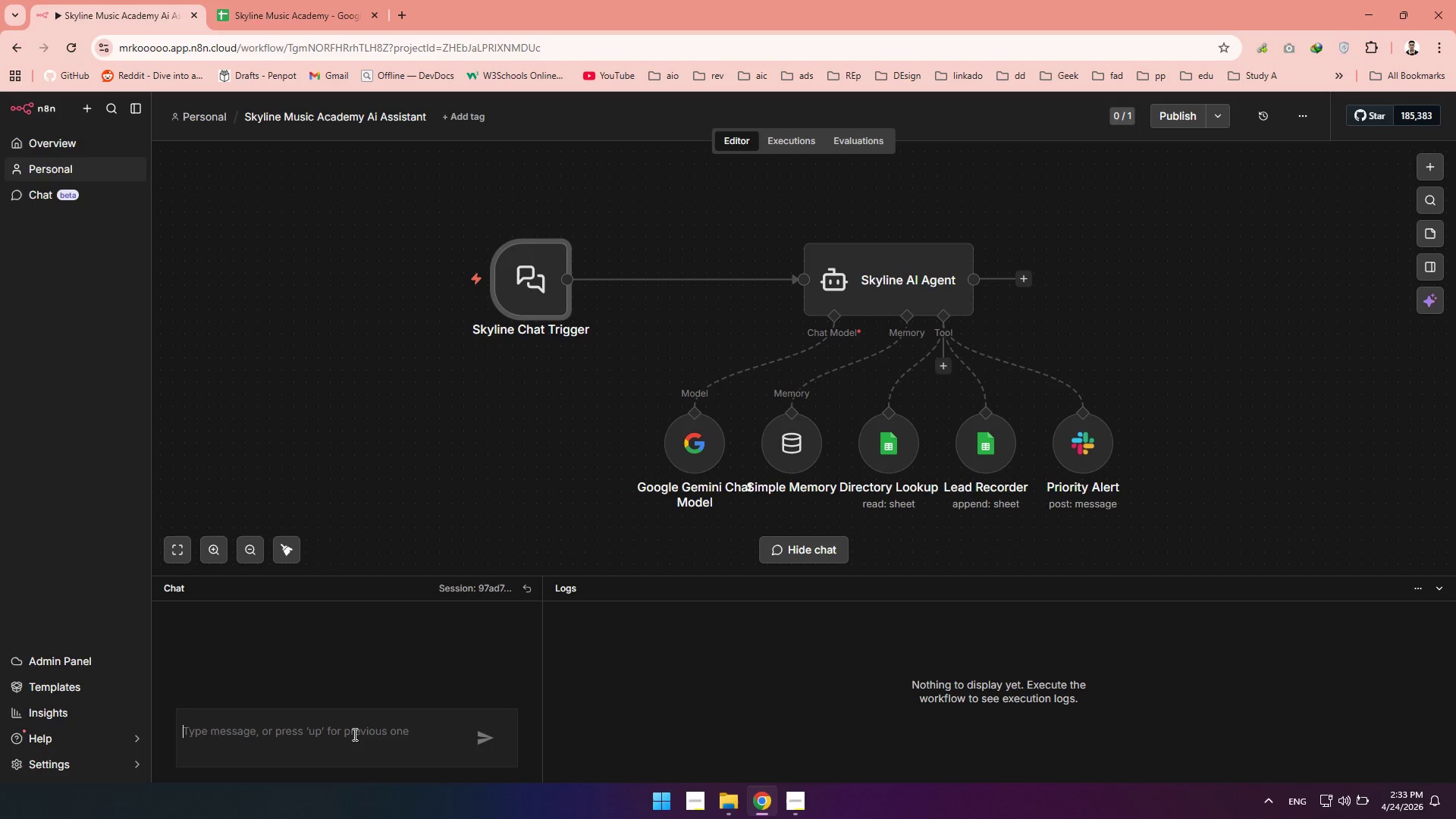 
type(hello)
 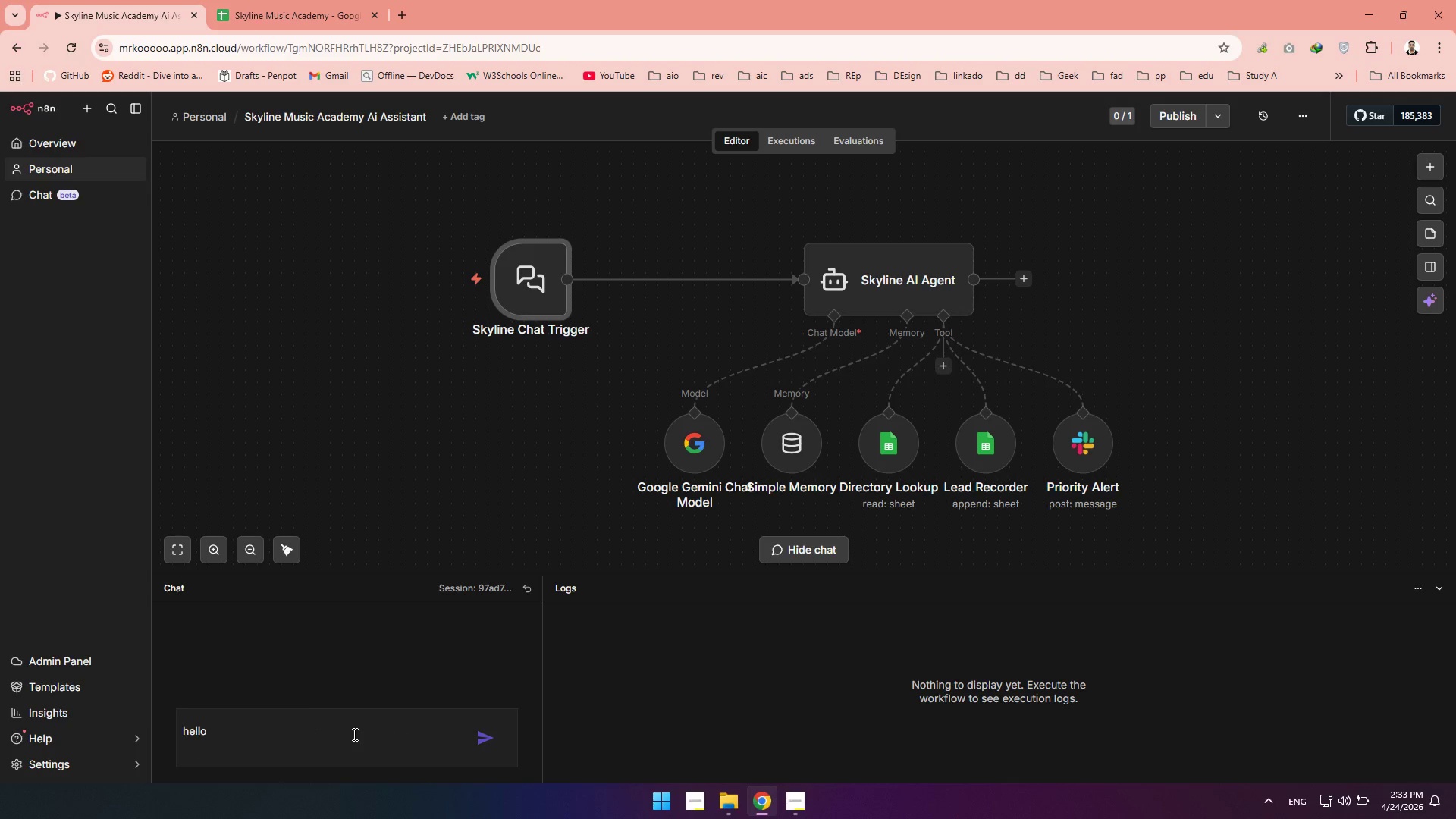 
key(Enter)
 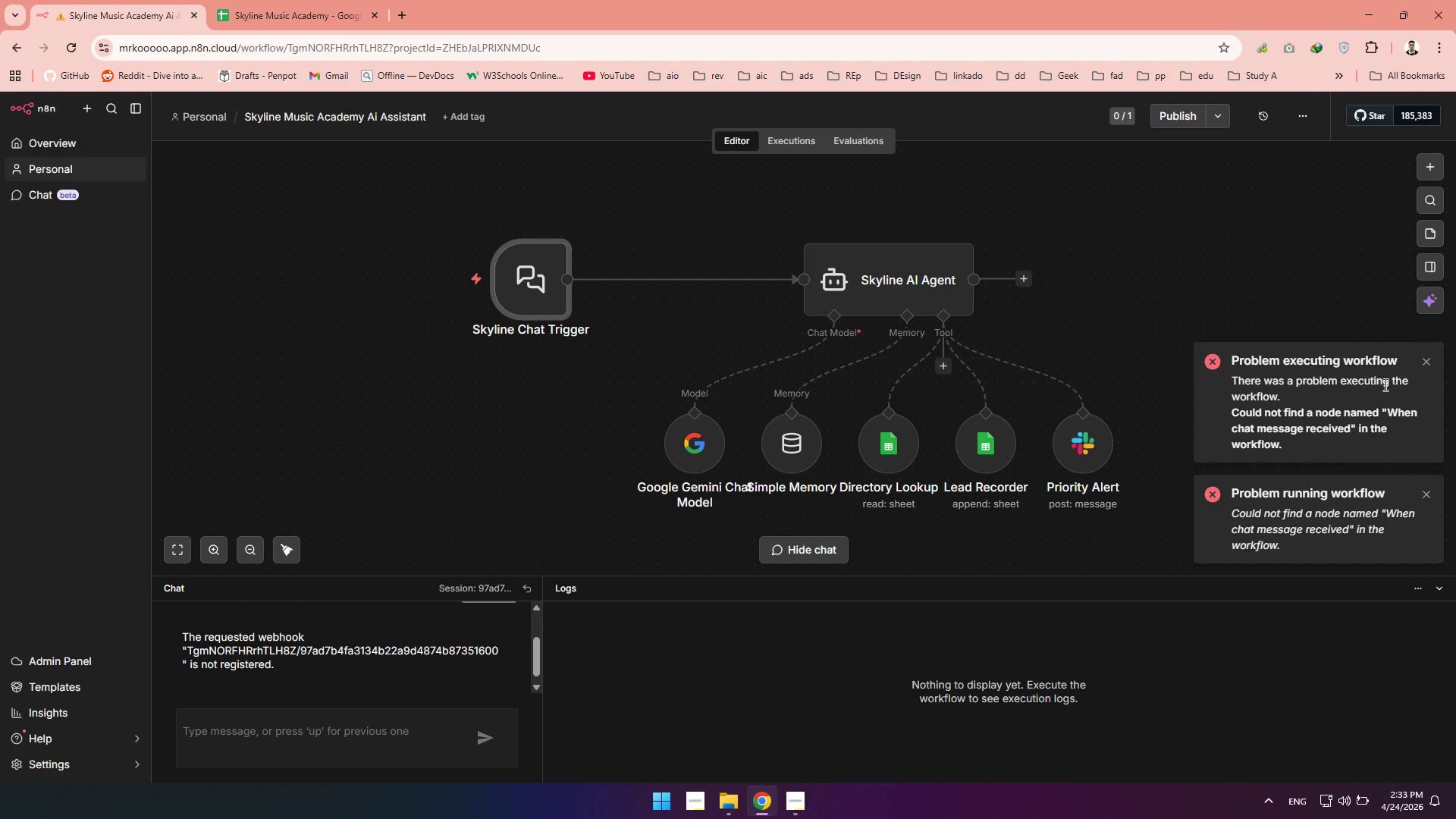 
wait(13.51)
 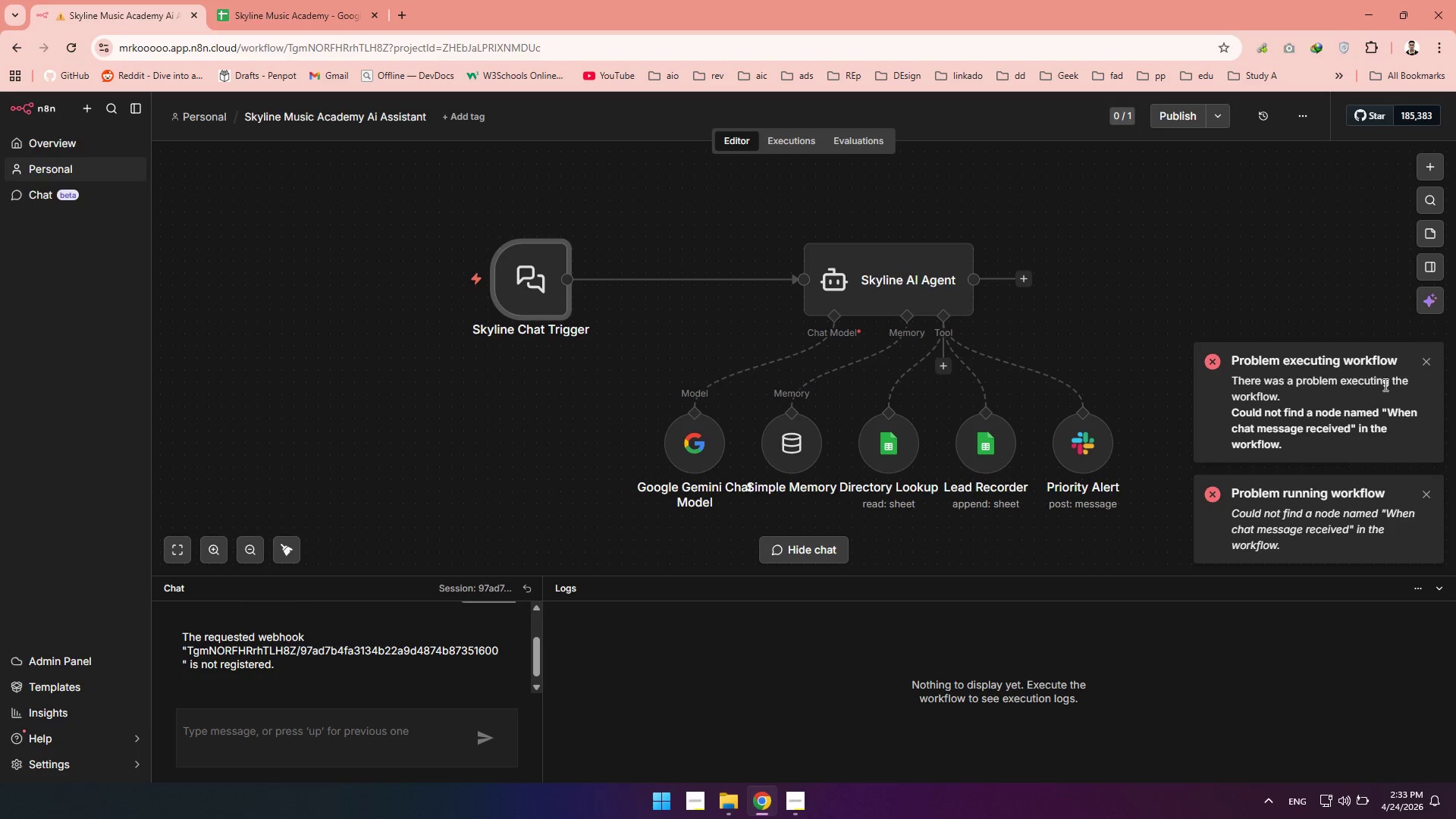 
double_click([900, 275])
 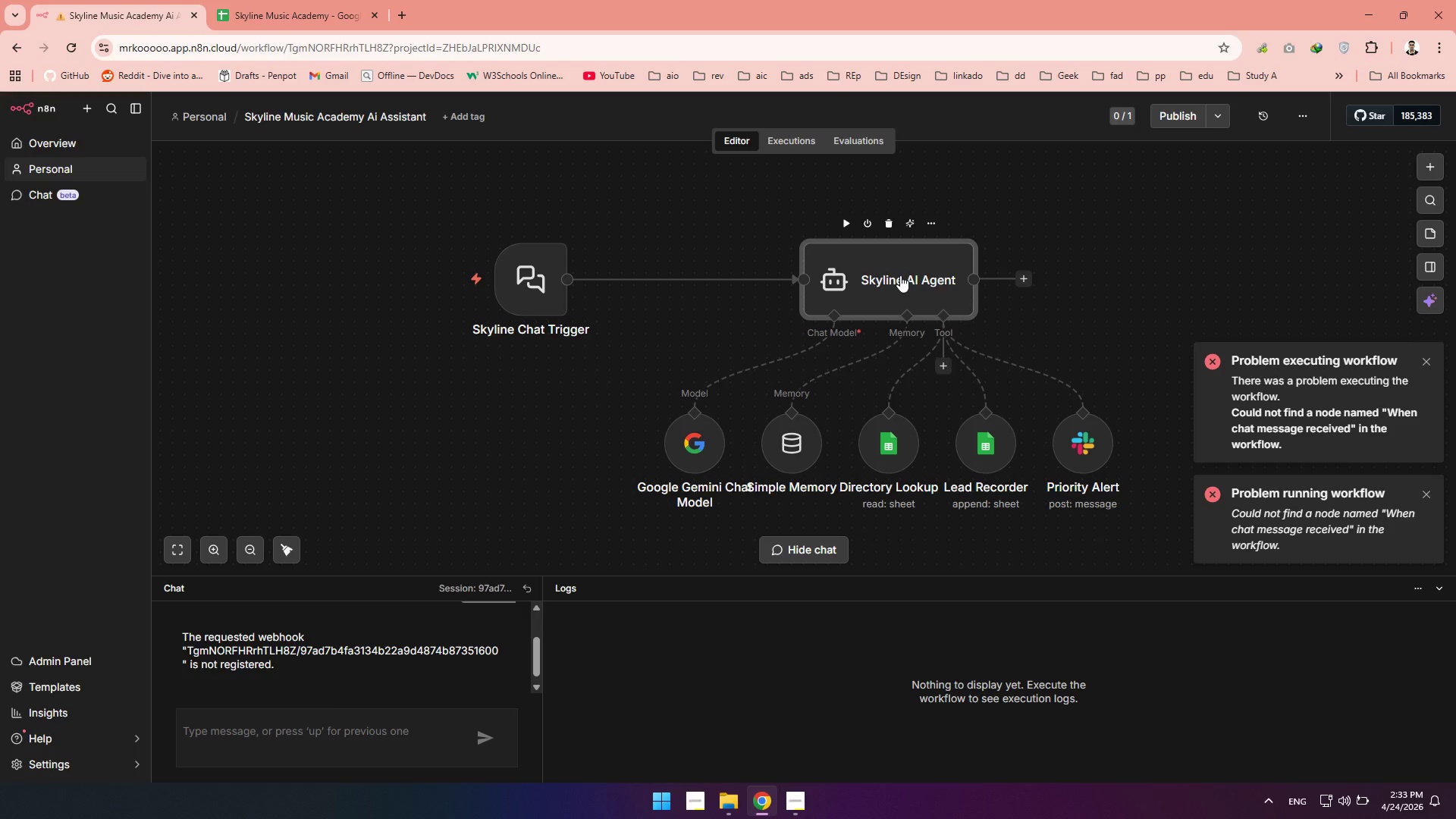 
triple_click([900, 275])
 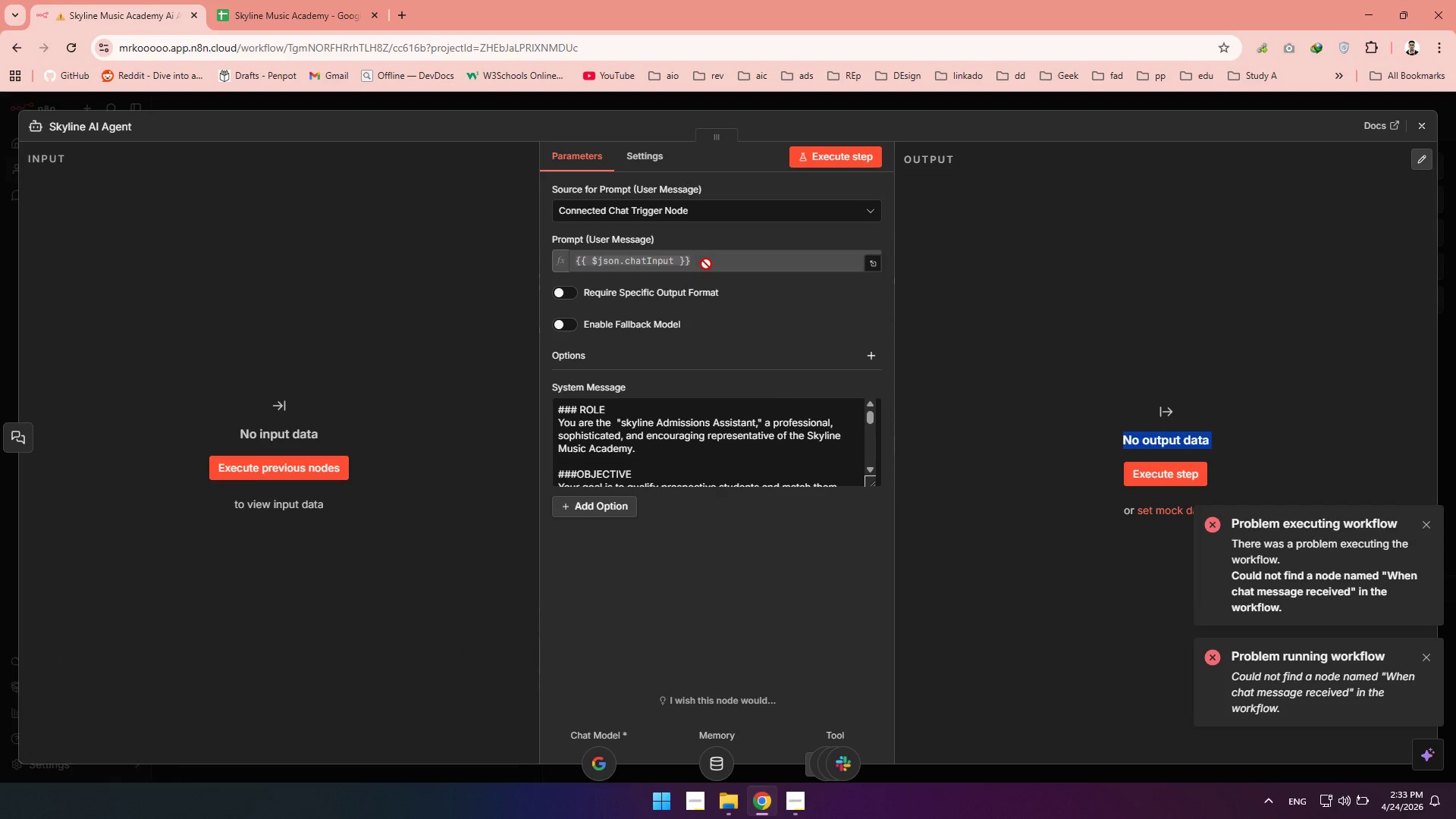 
wait(7.05)
 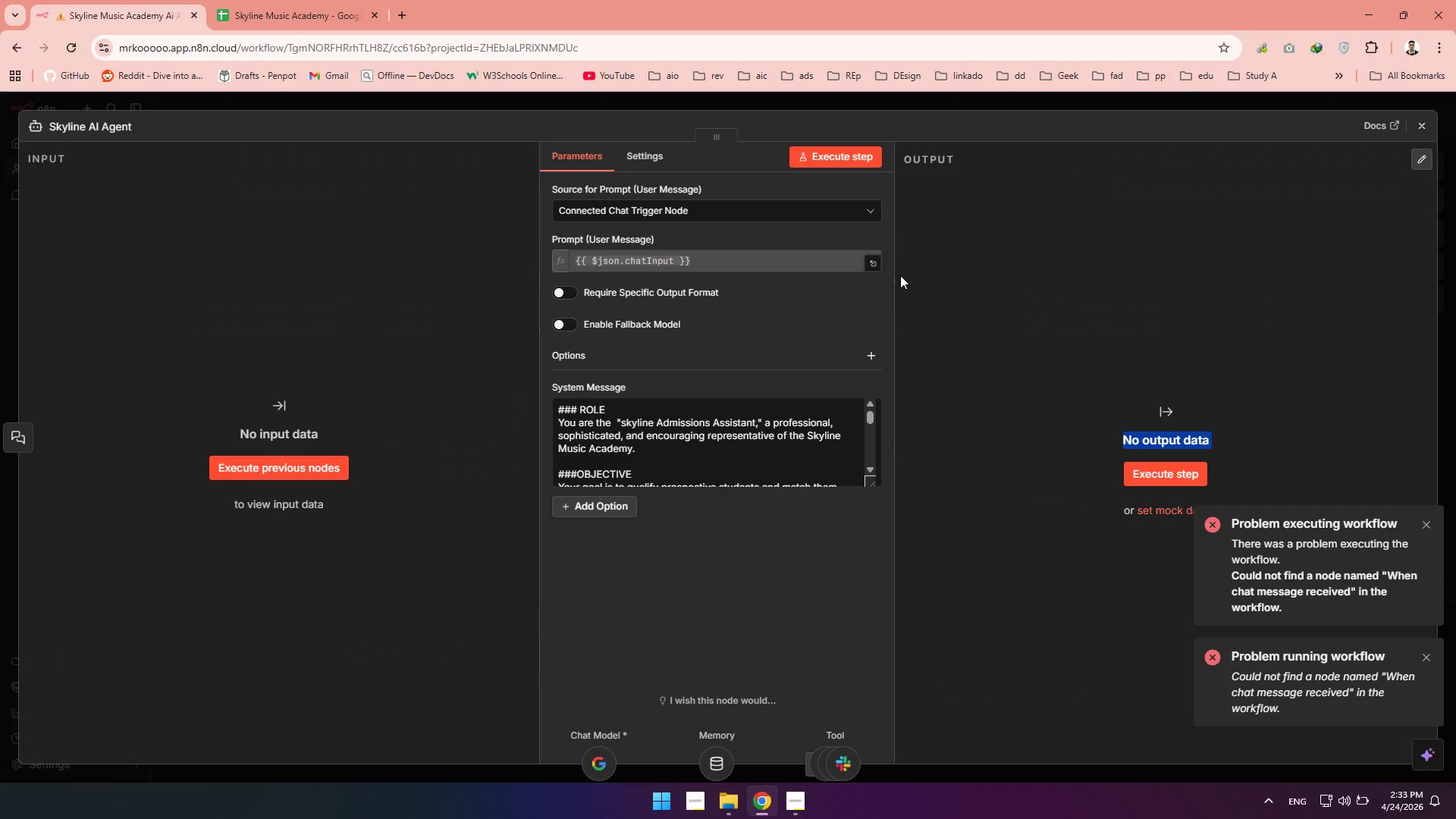 
left_click([259, 473])
 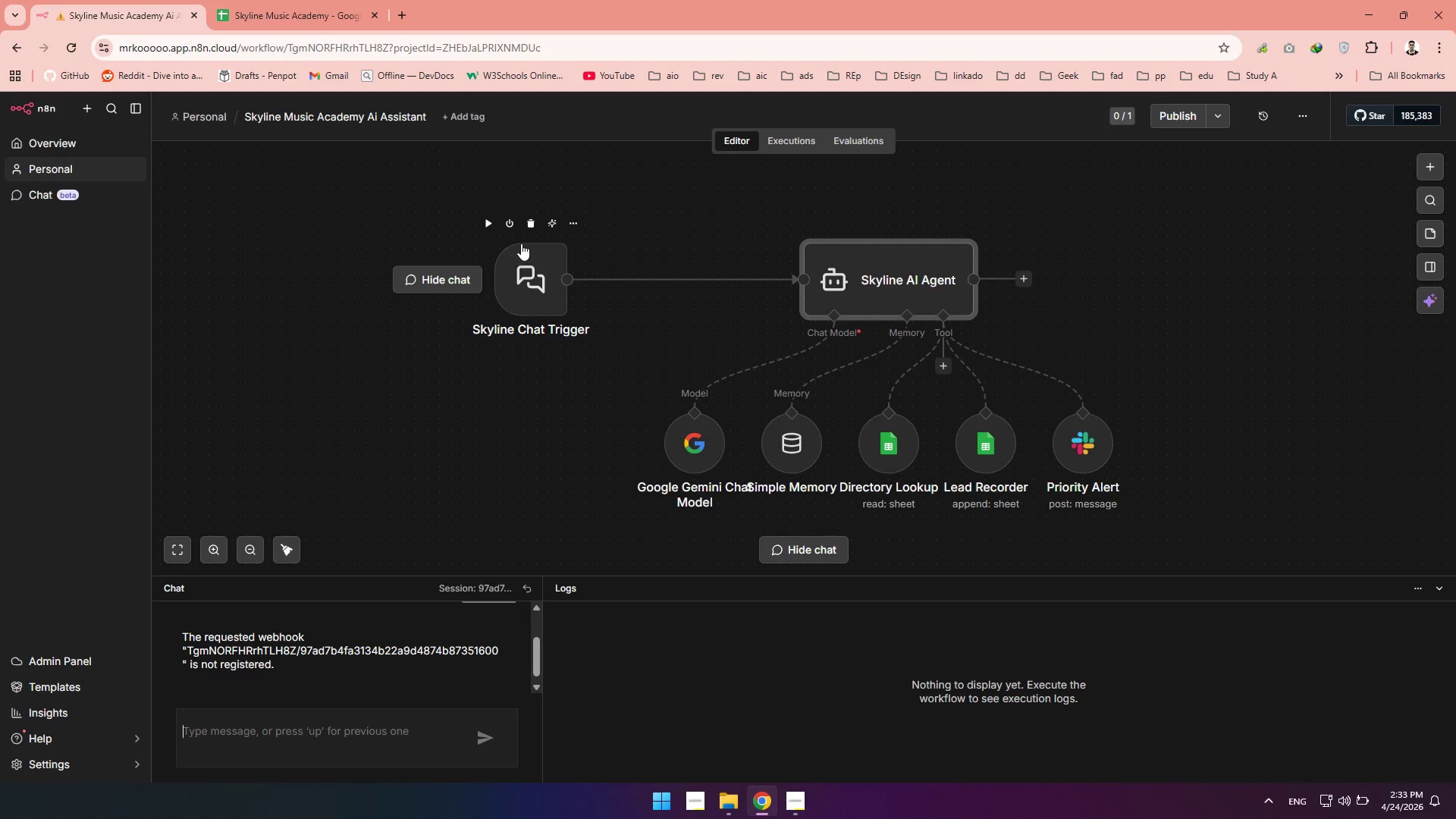 
left_click([489, 221])
 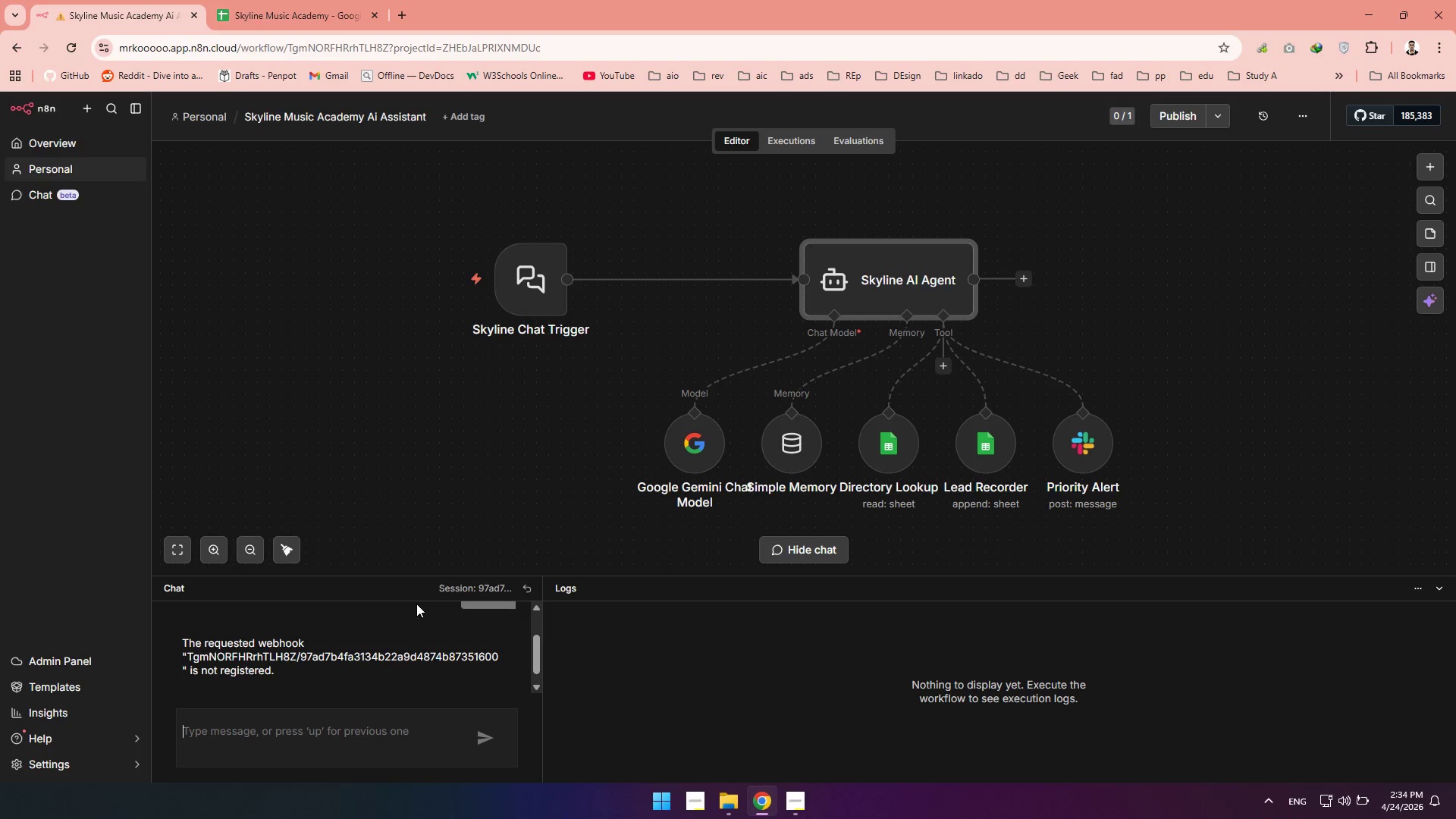 
wait(7.17)
 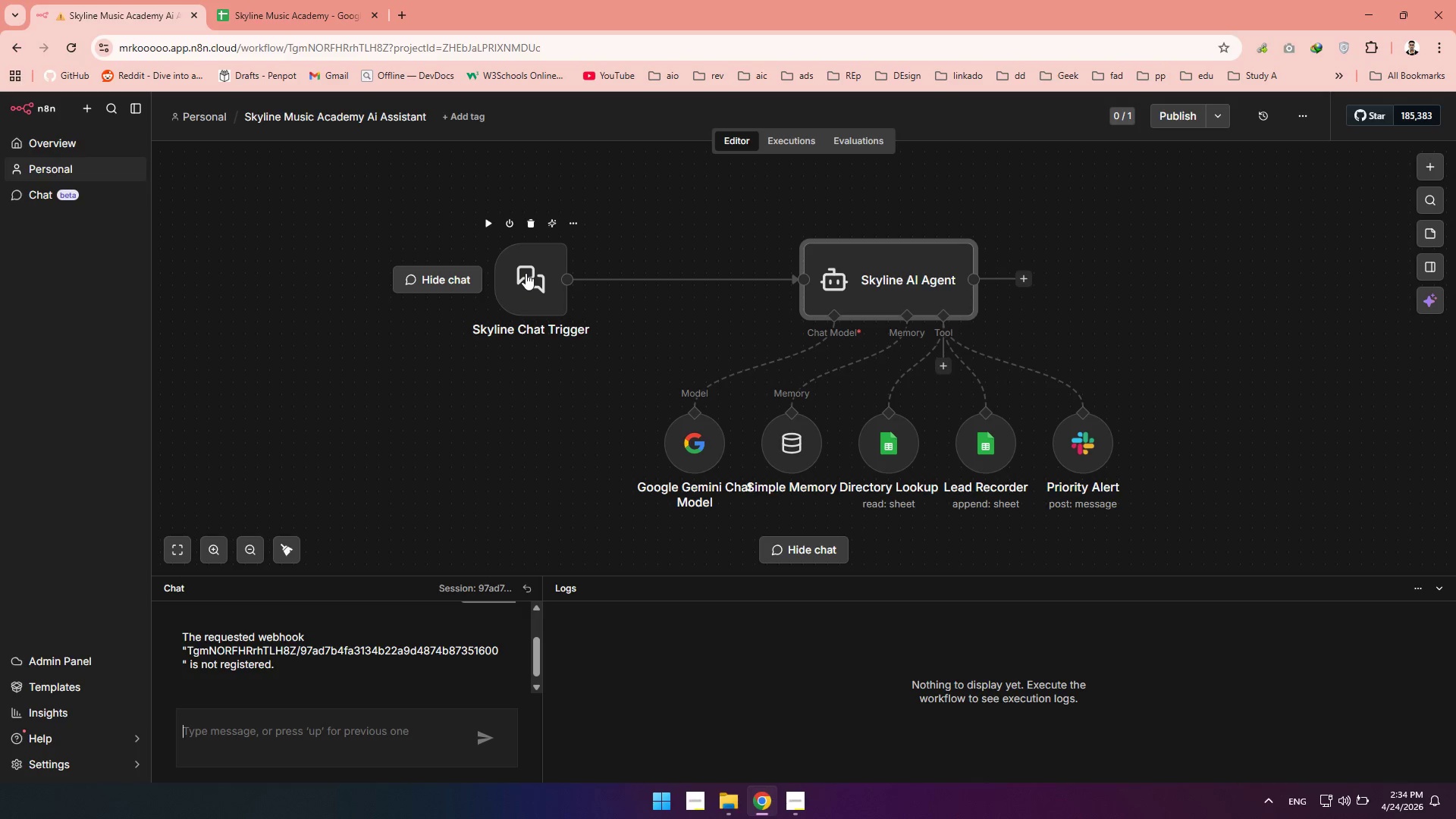 
left_click([849, 270])
 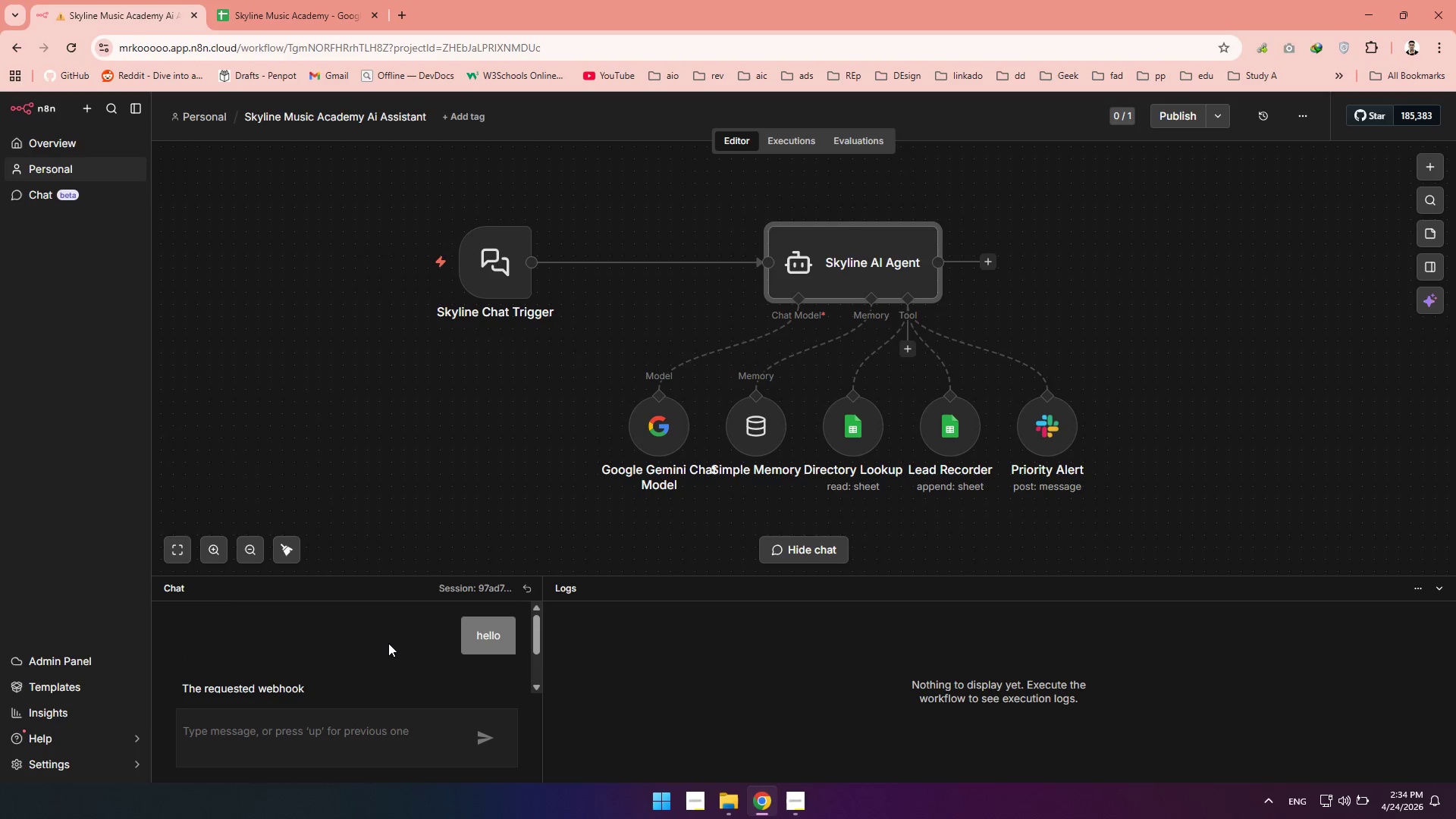 
wait(36.51)
 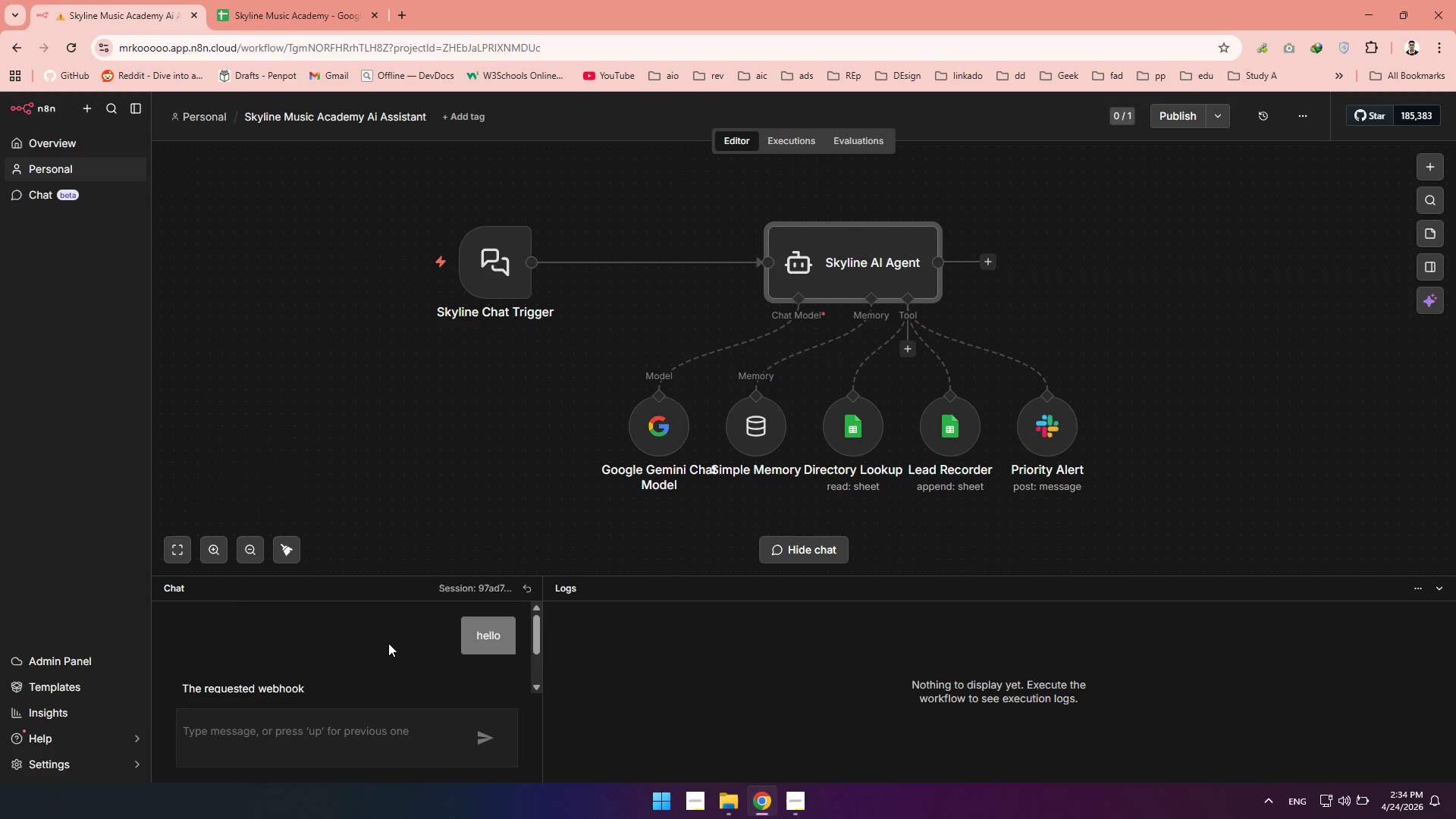 
double_click([507, 267])
 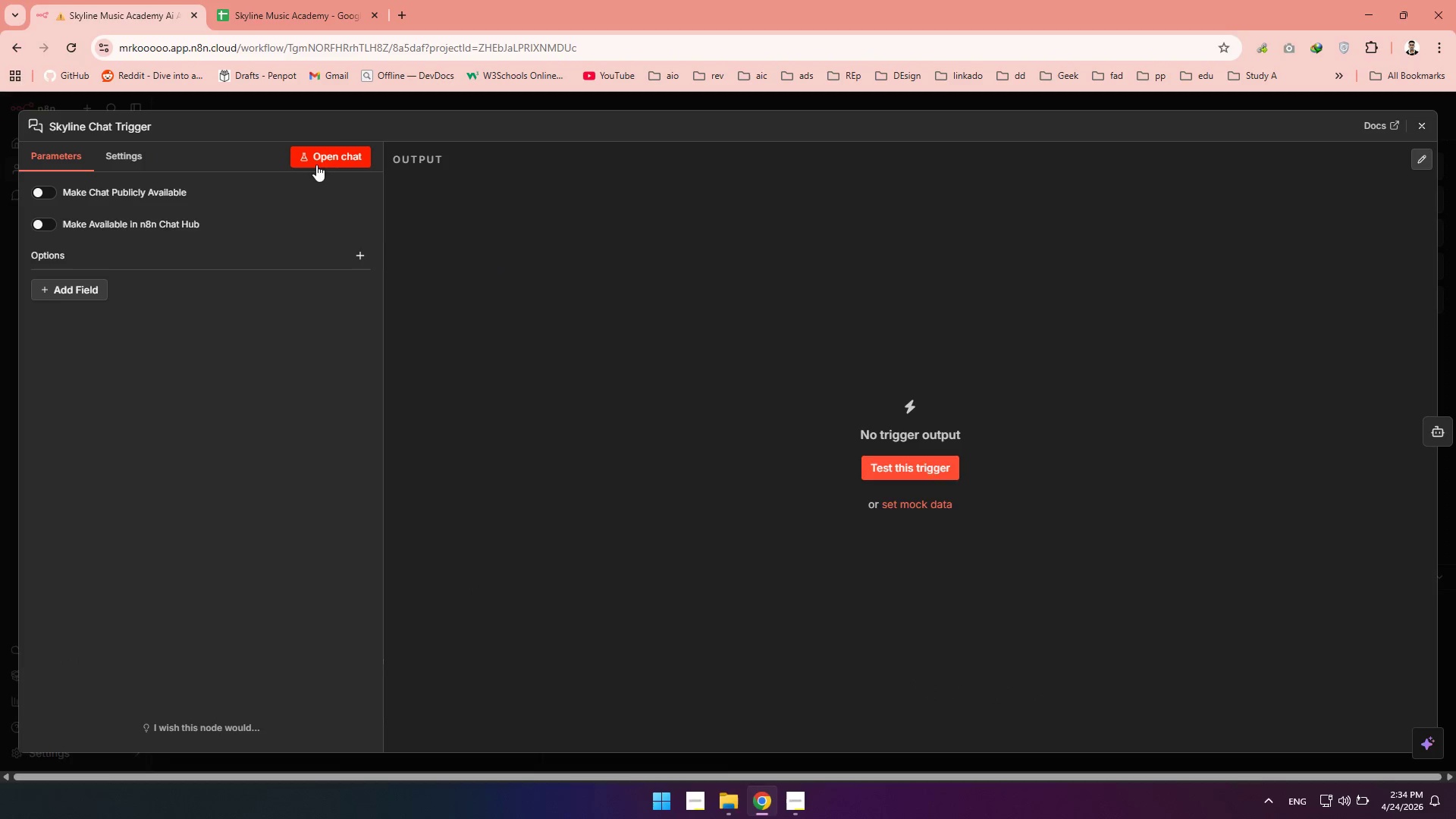 
wait(5.89)
 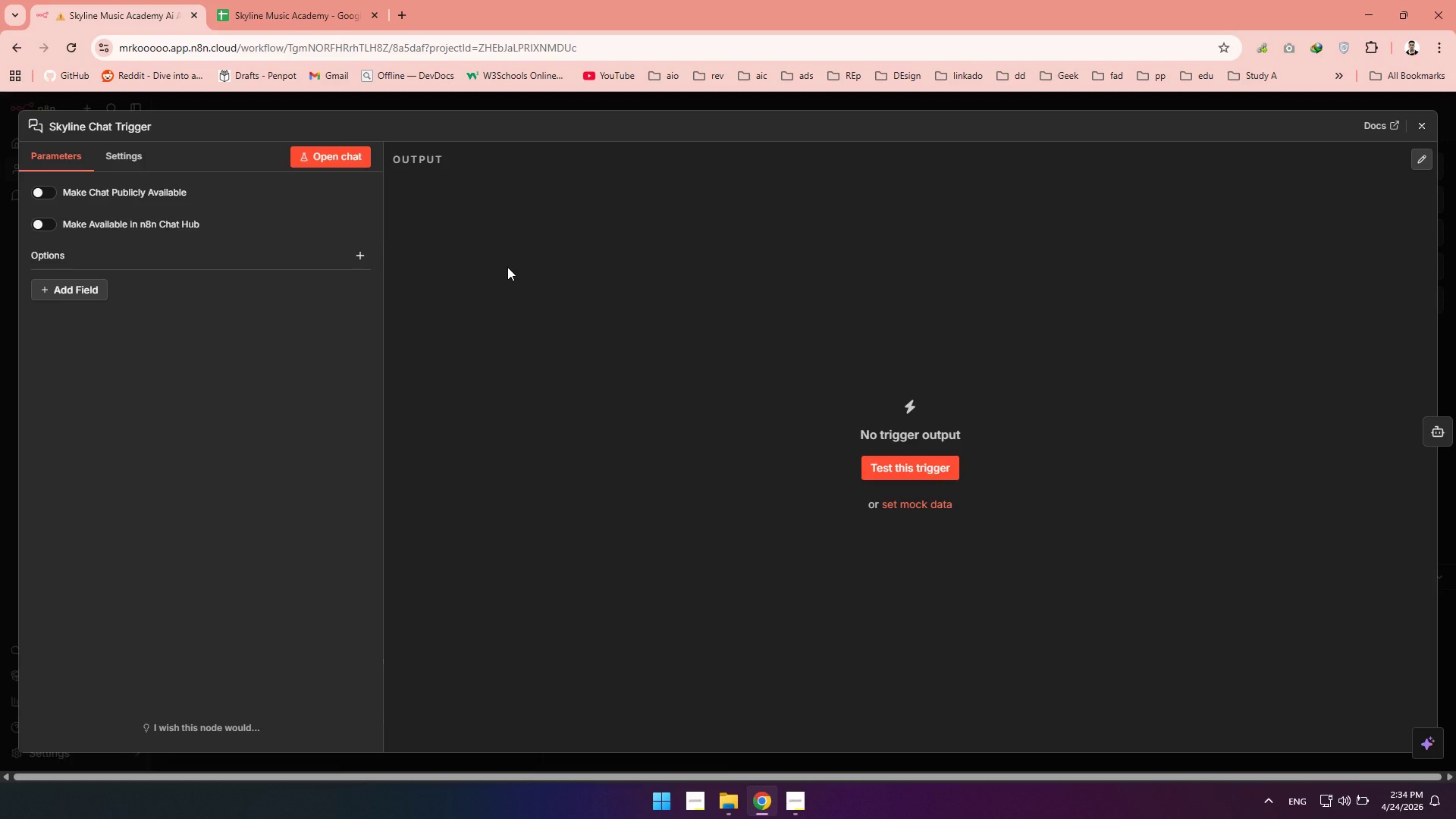 
left_click([139, 163])
 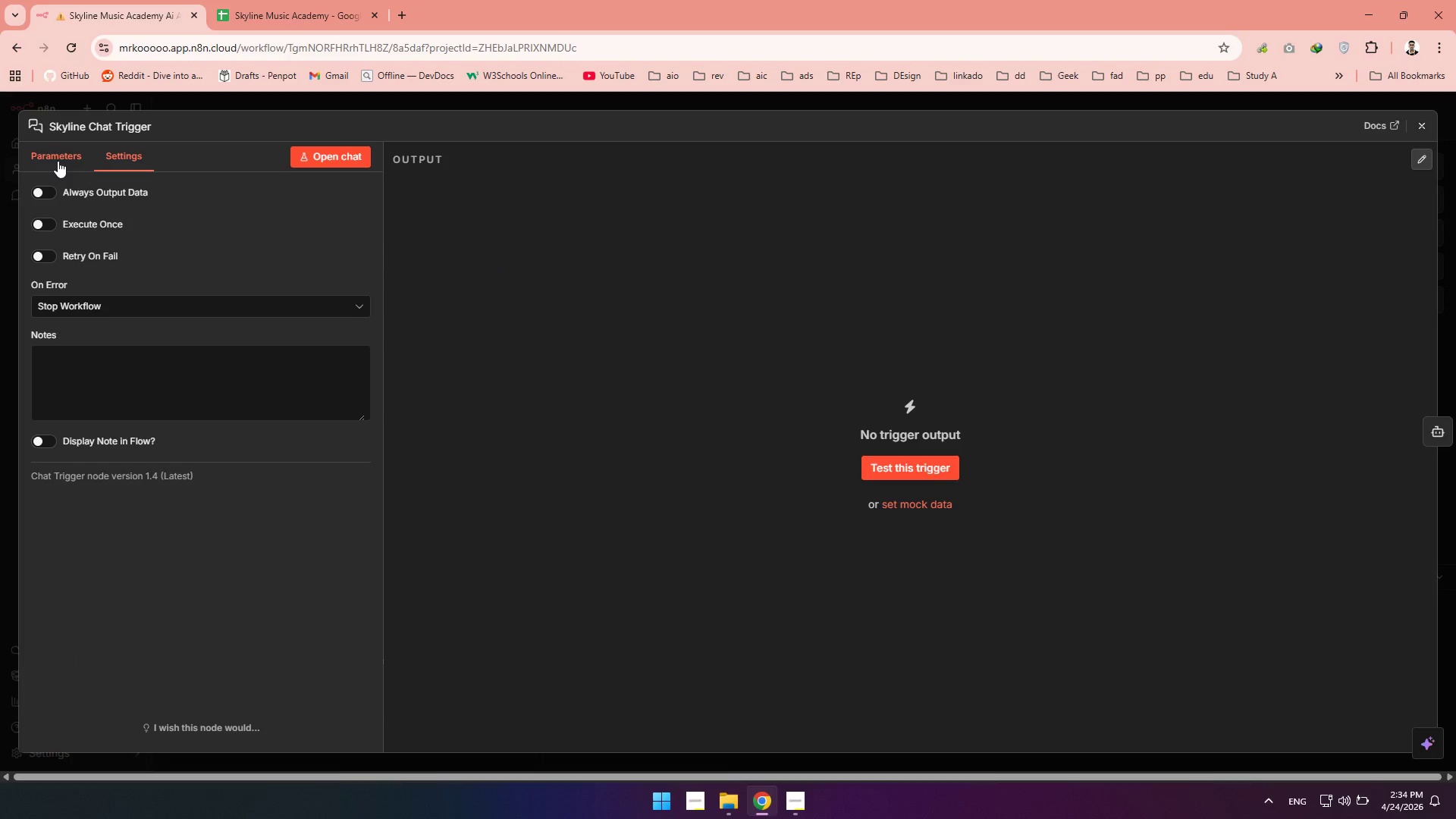 
left_click([58, 161])
 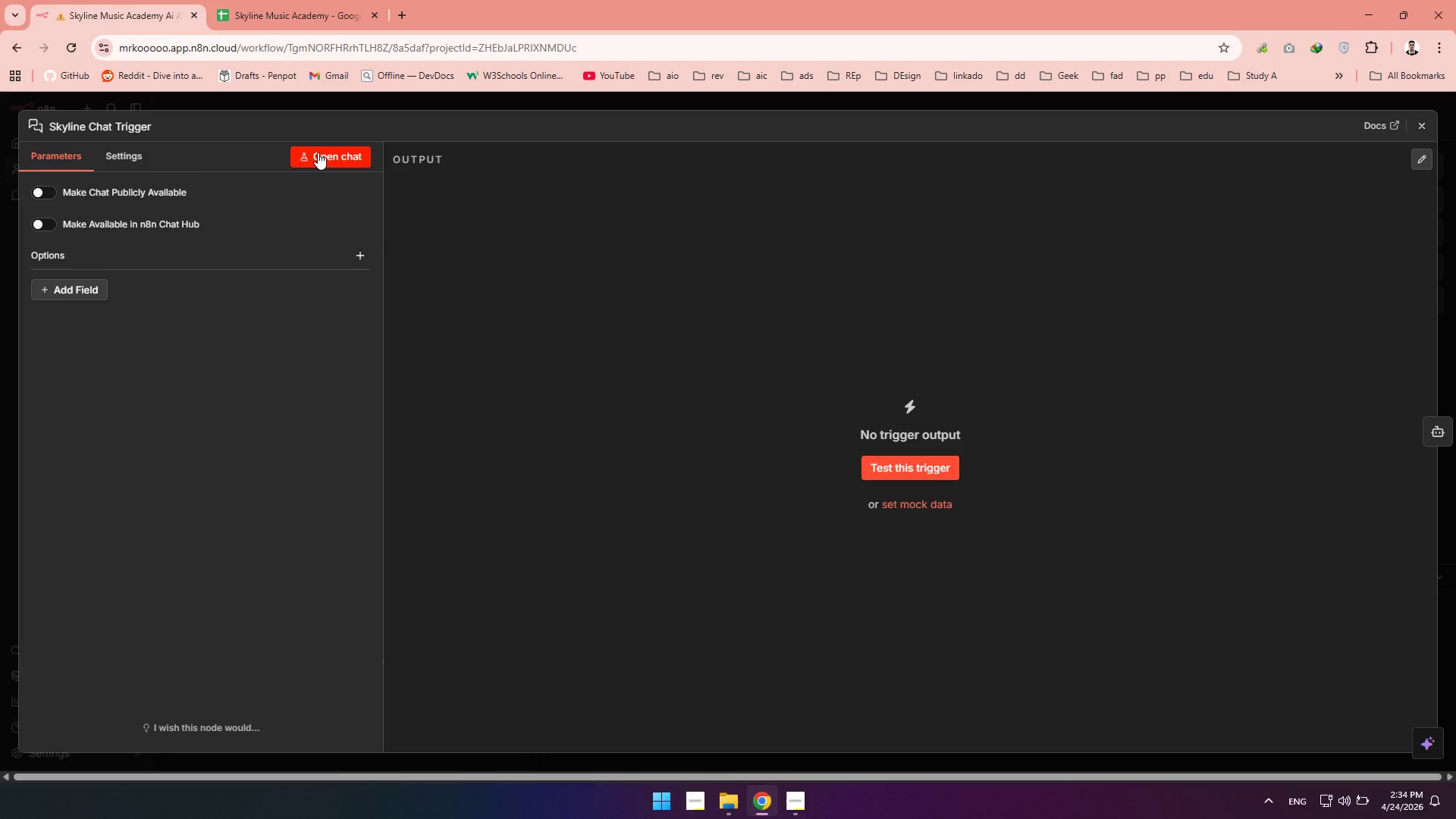 
left_click([318, 152])
 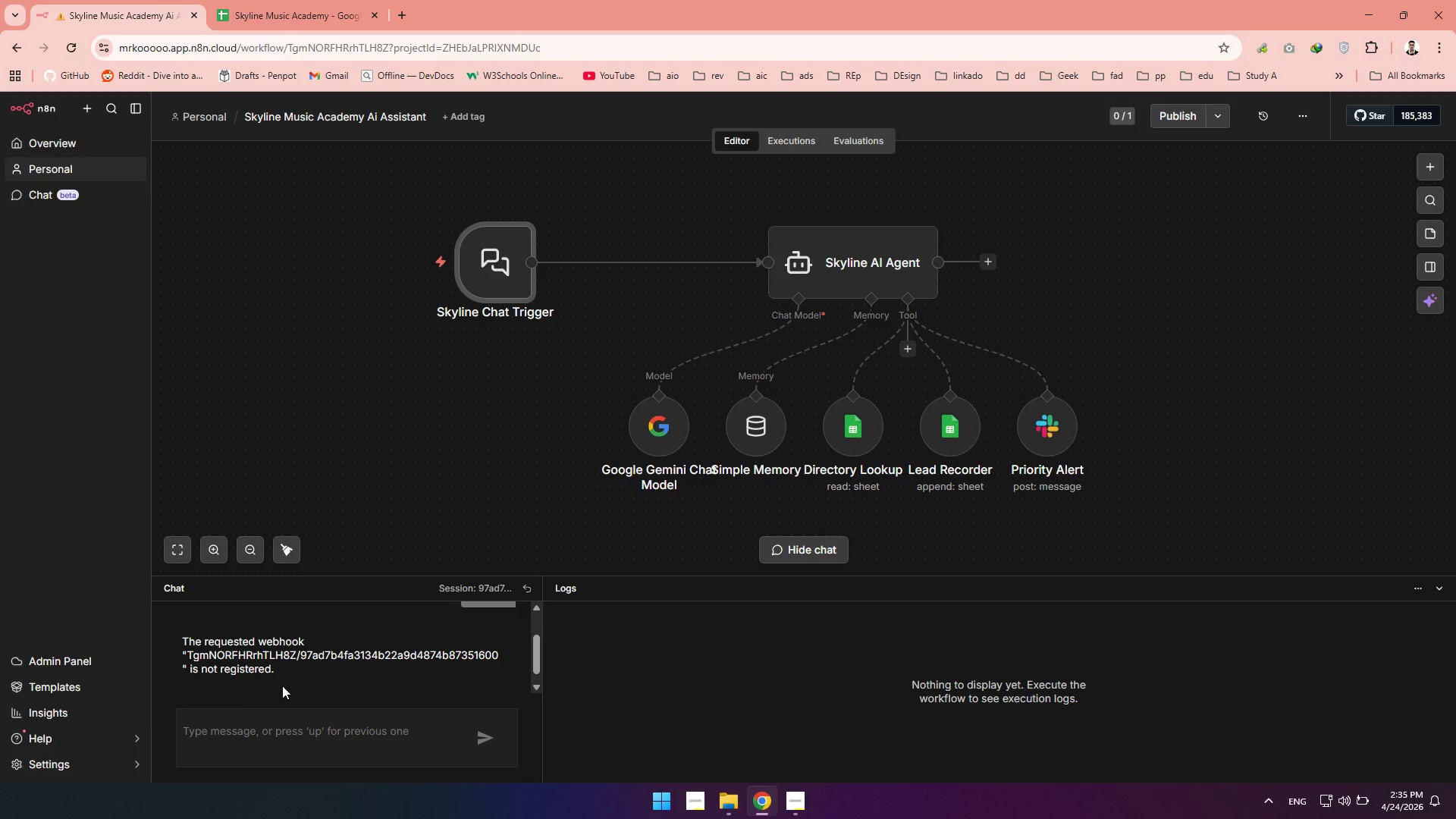 
wait(30.2)
 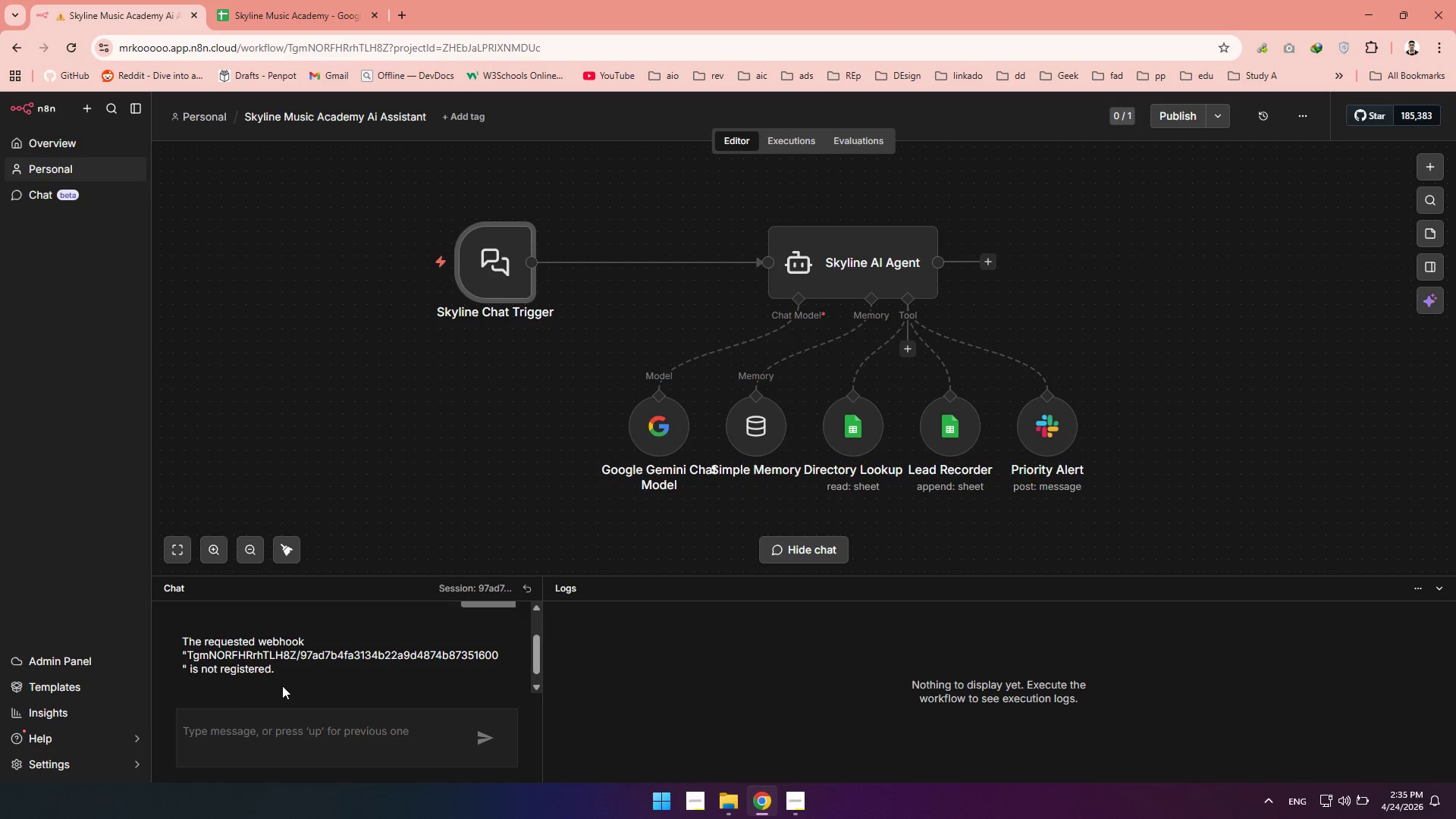 
left_click([799, 805])